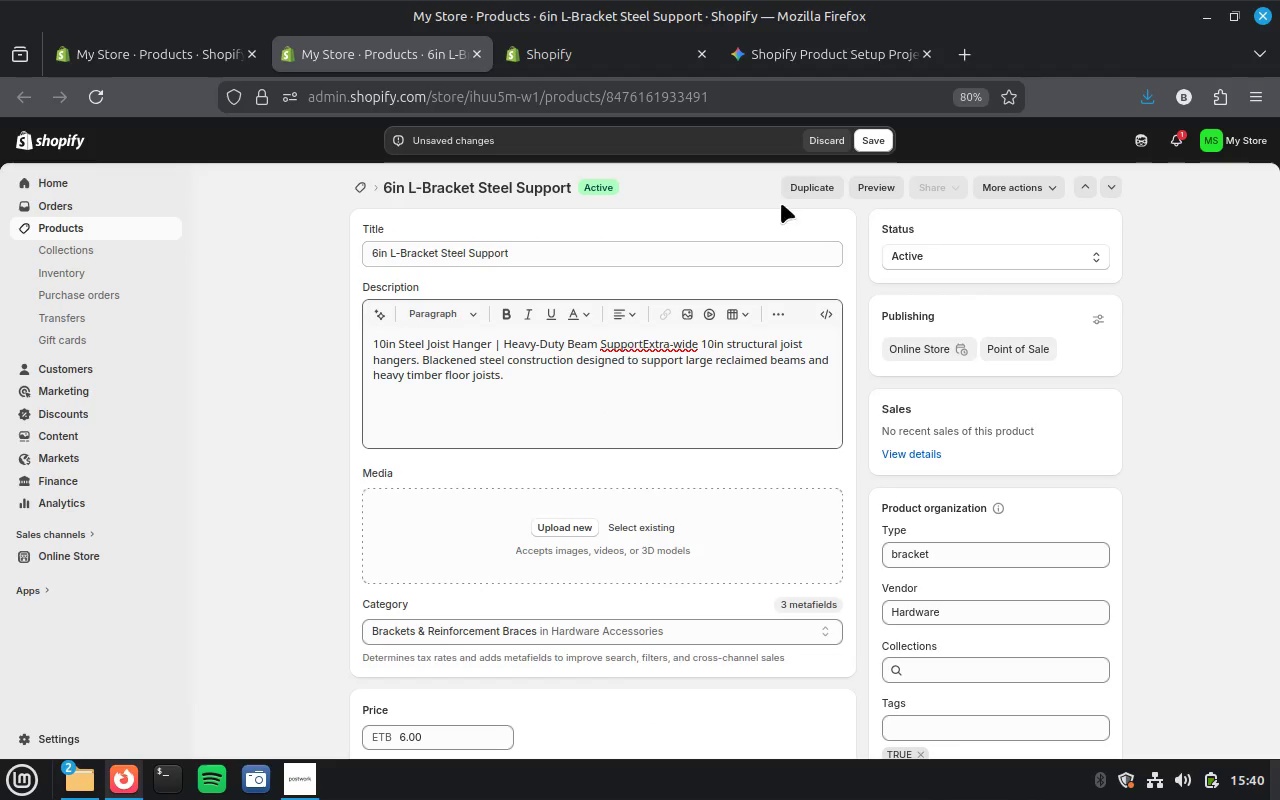 
left_click([856, 53])
 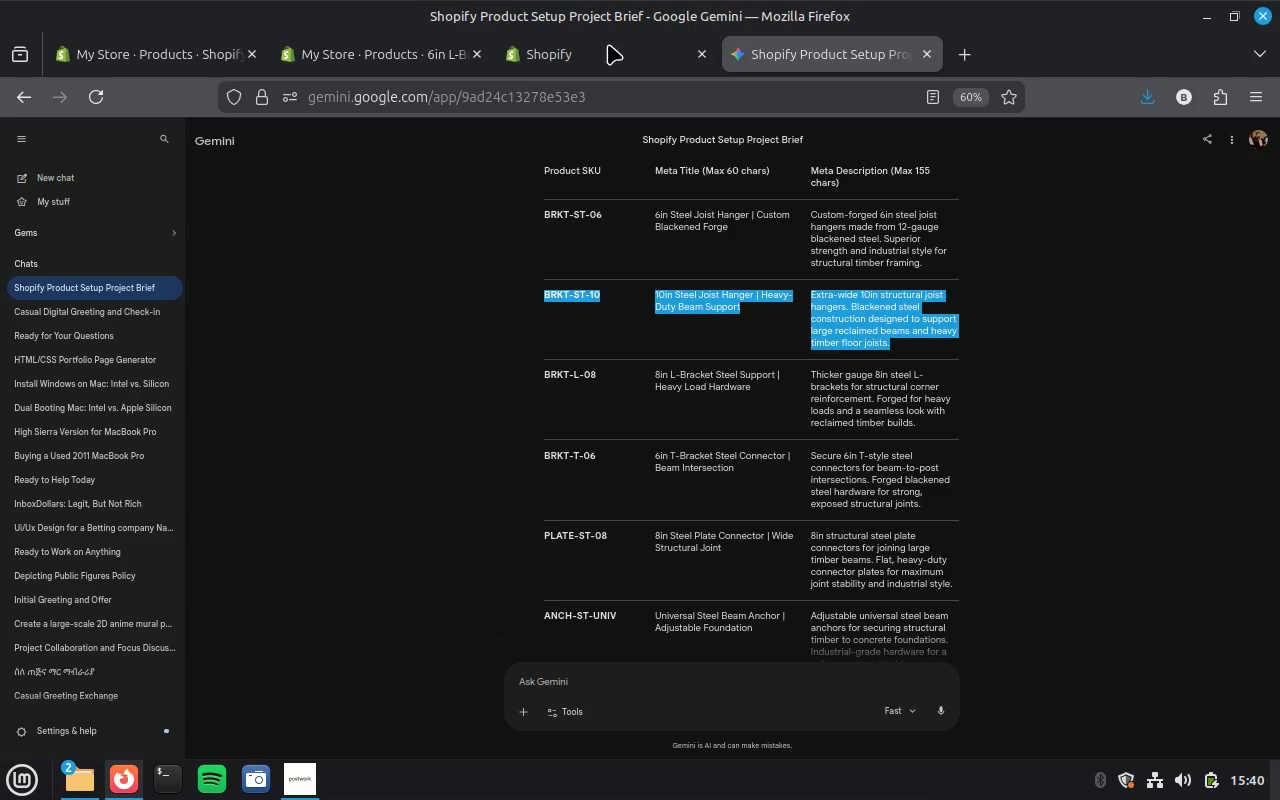 
left_click([413, 53])
 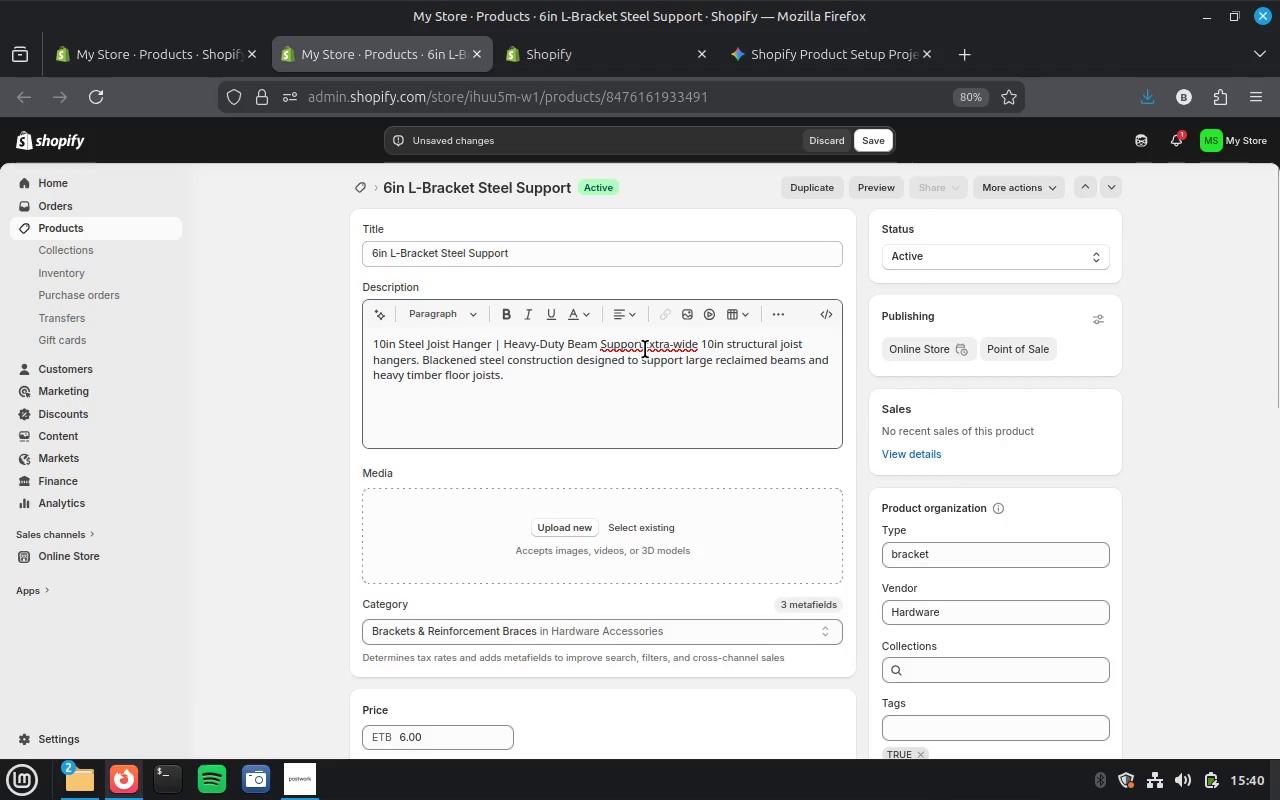 
left_click_drag(start_coordinate=[644, 346], to_coordinate=[345, 342])
 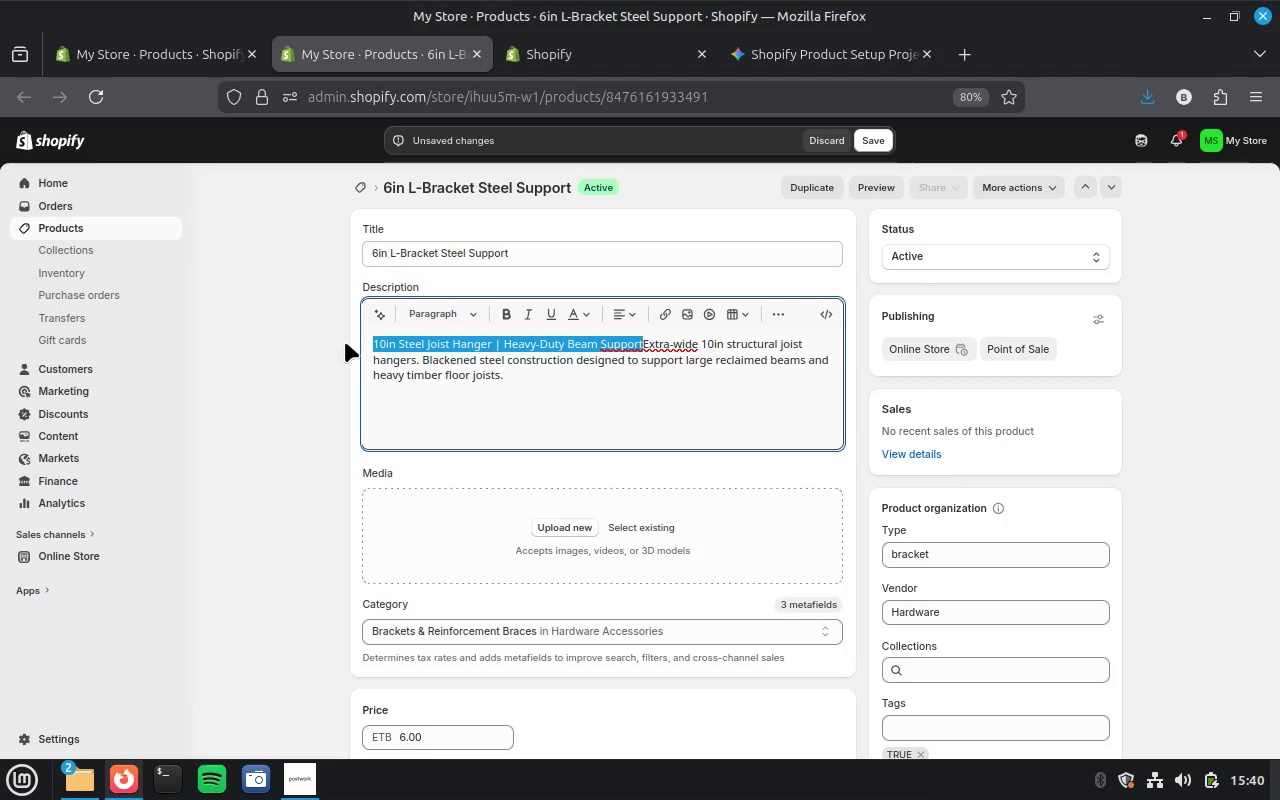 
key(Control+X)
 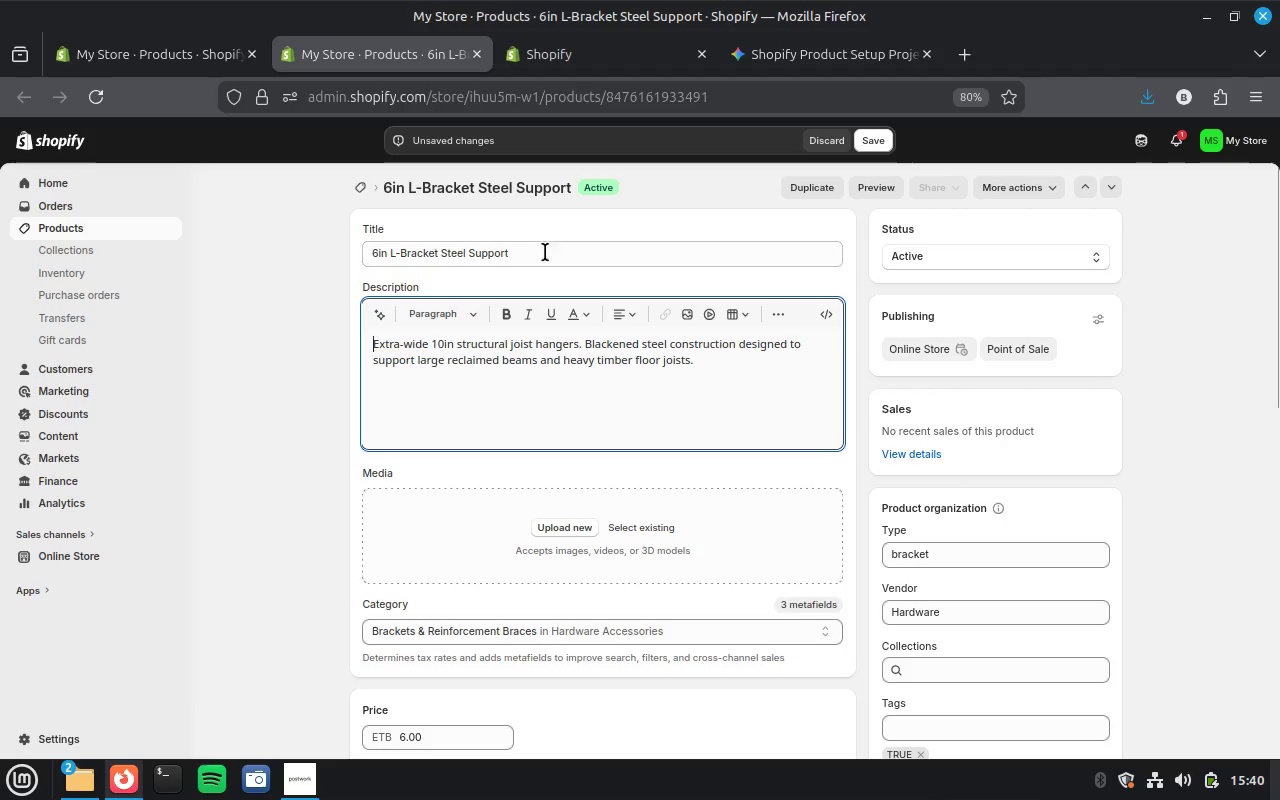 
scroll: coordinate [622, 479], scroll_direction: down, amount: 20.0
 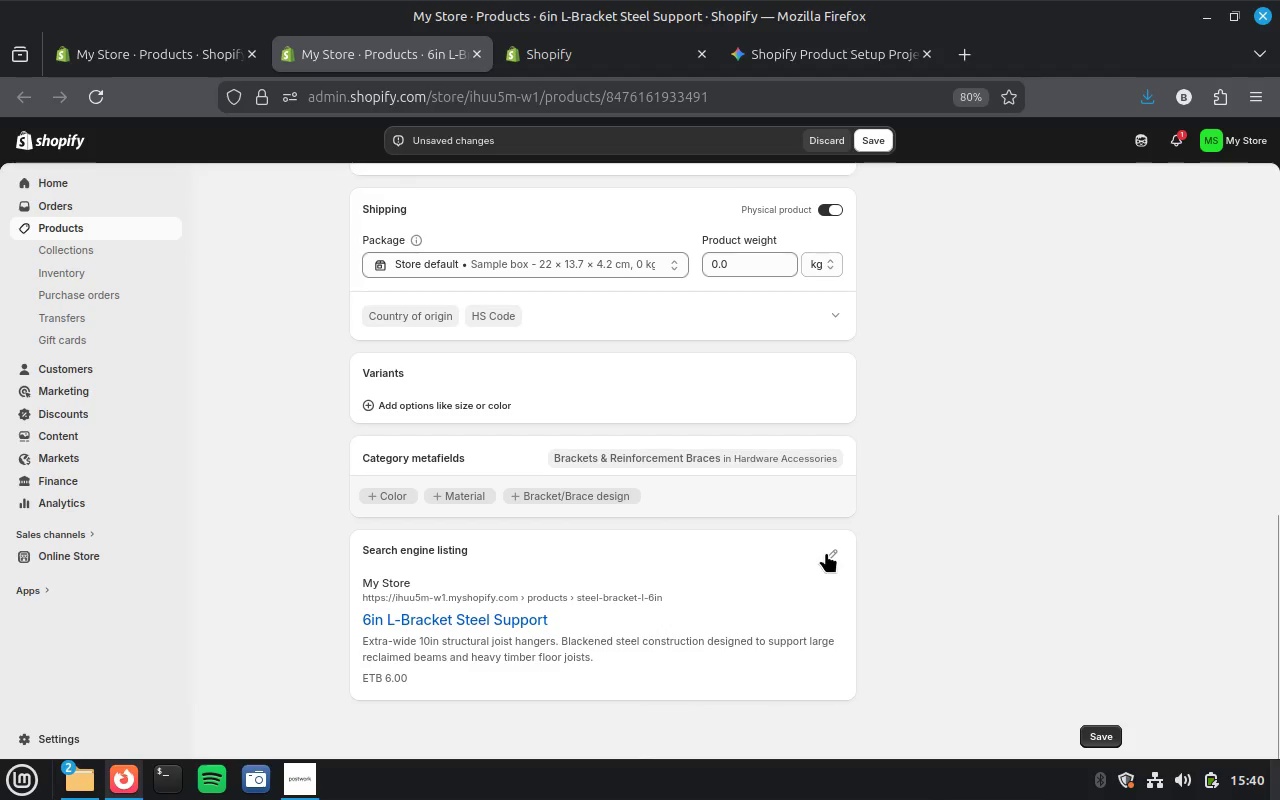 
left_click([829, 554])
 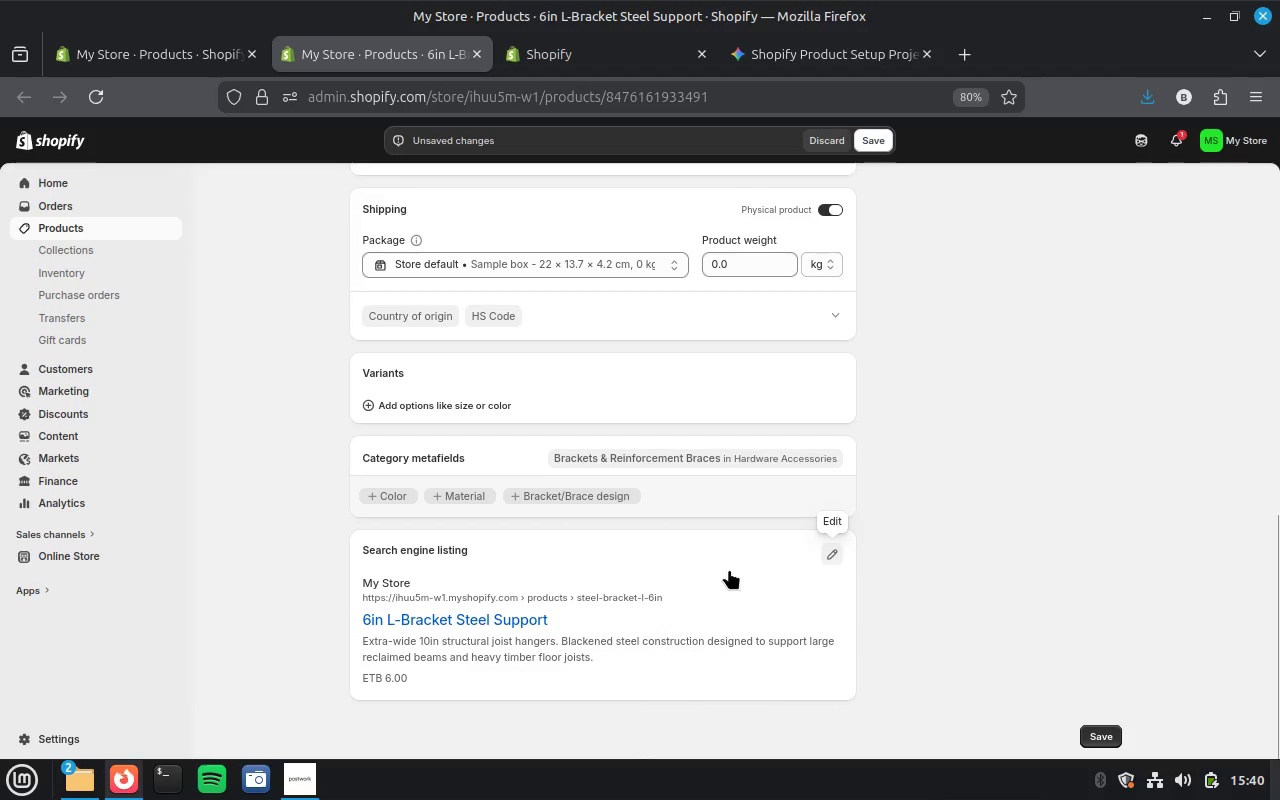 
scroll: coordinate [733, 569], scroll_direction: down, amount: 7.0
 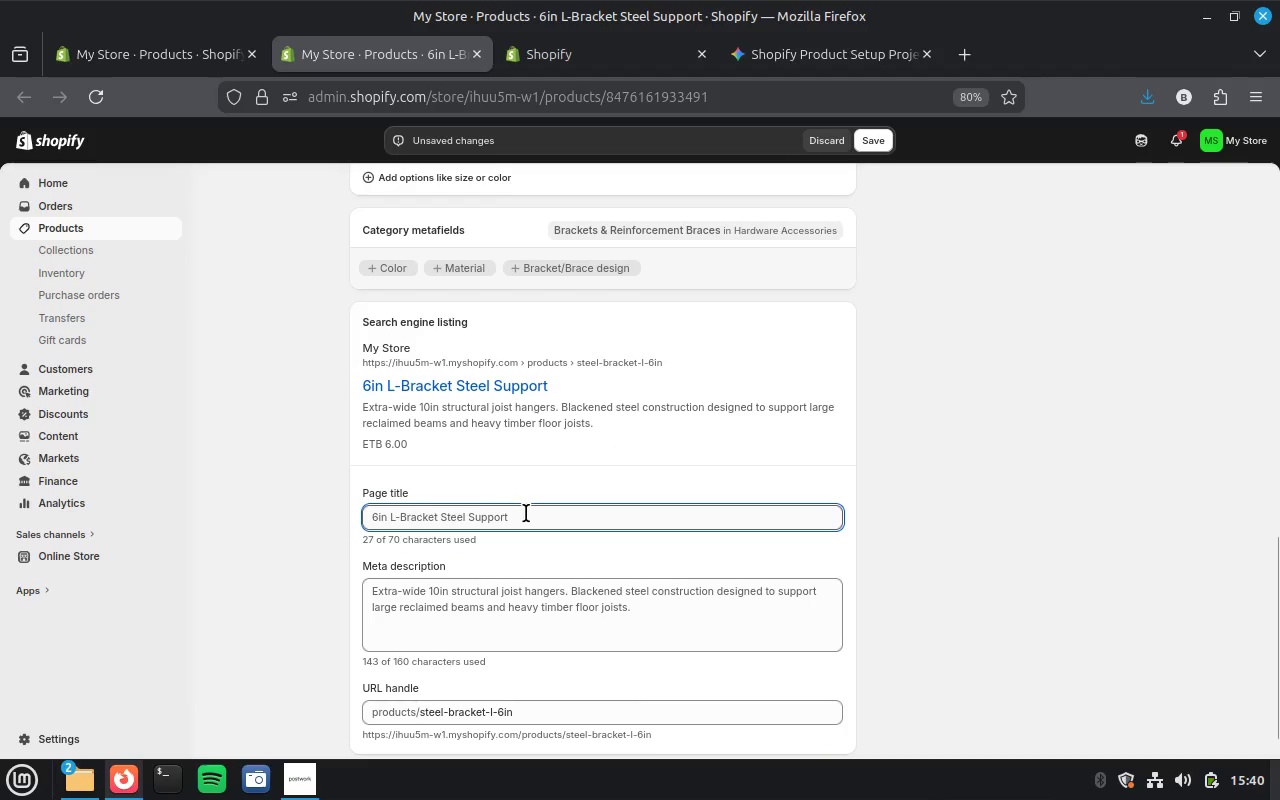 
key(Control+A)
 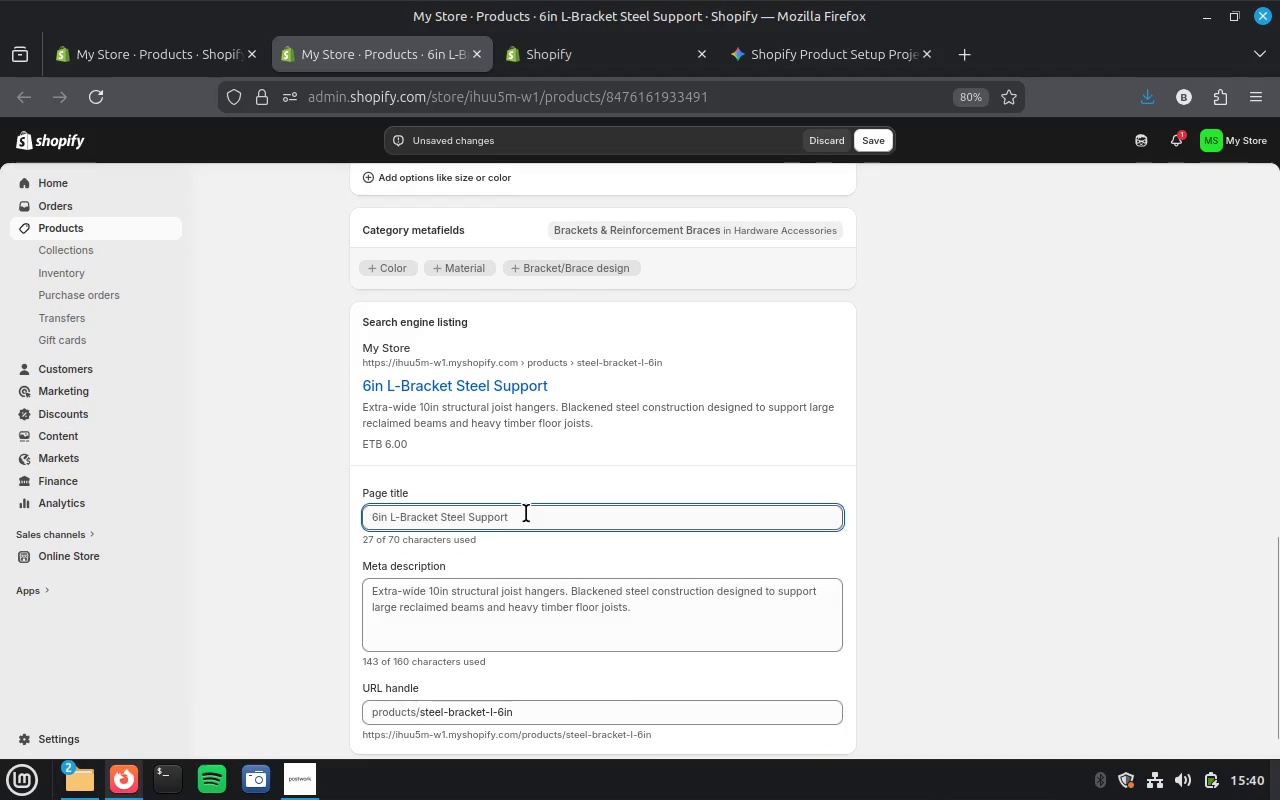 
key(Control+V)
 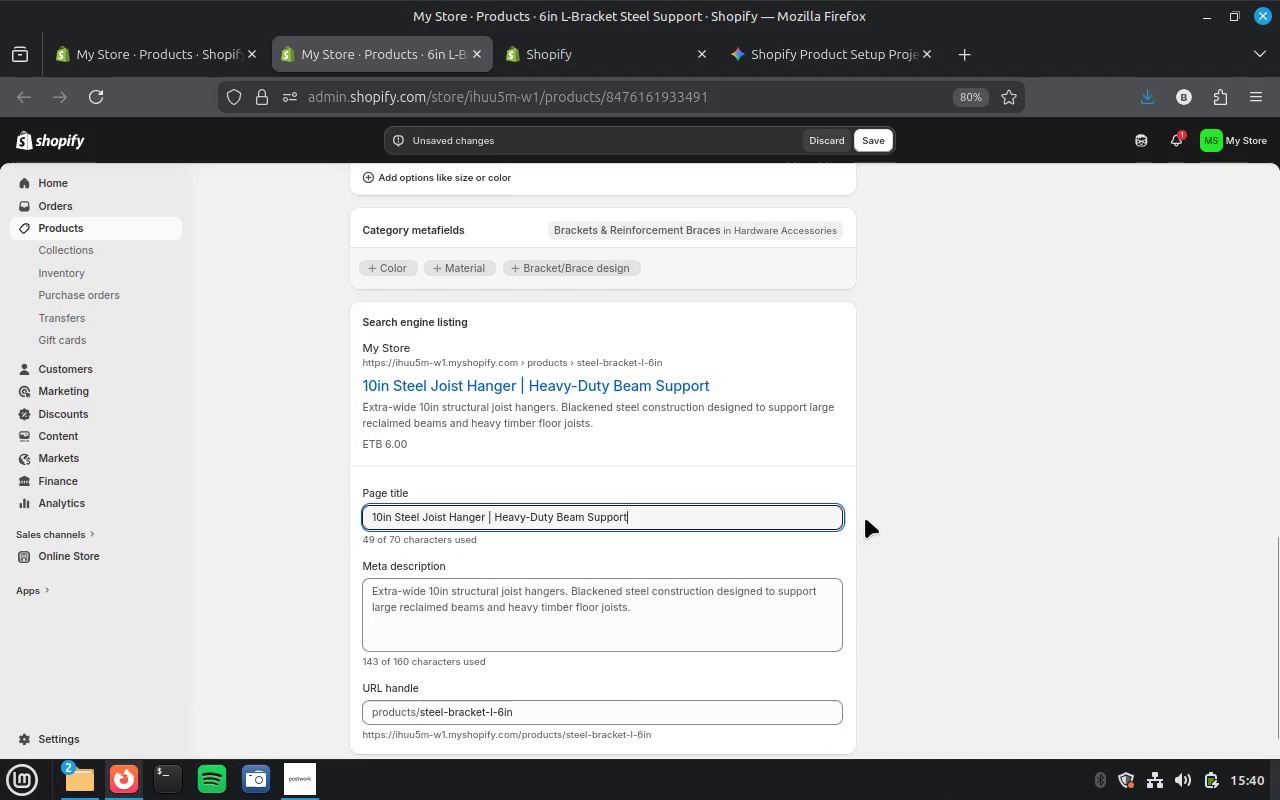 
scroll: coordinate [916, 509], scroll_direction: up, amount: 16.0
 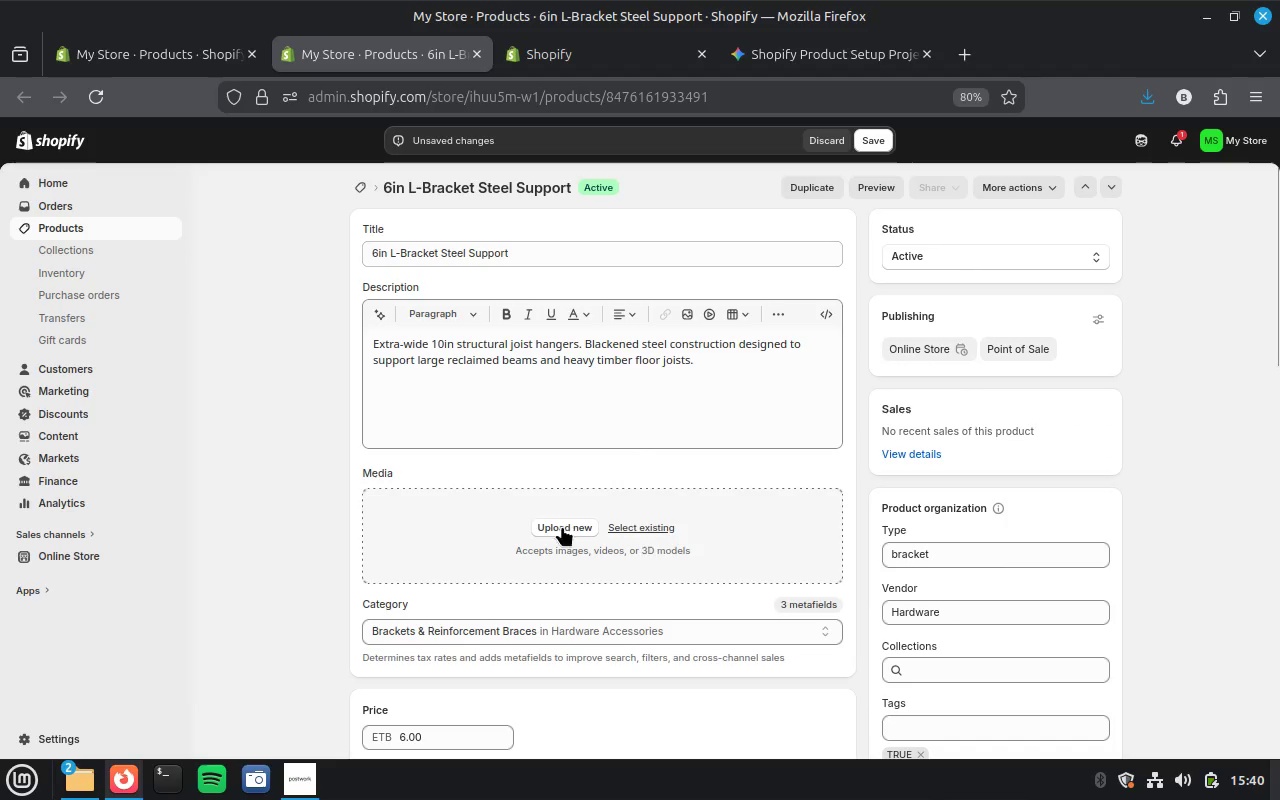 
left_click([530, 518])
 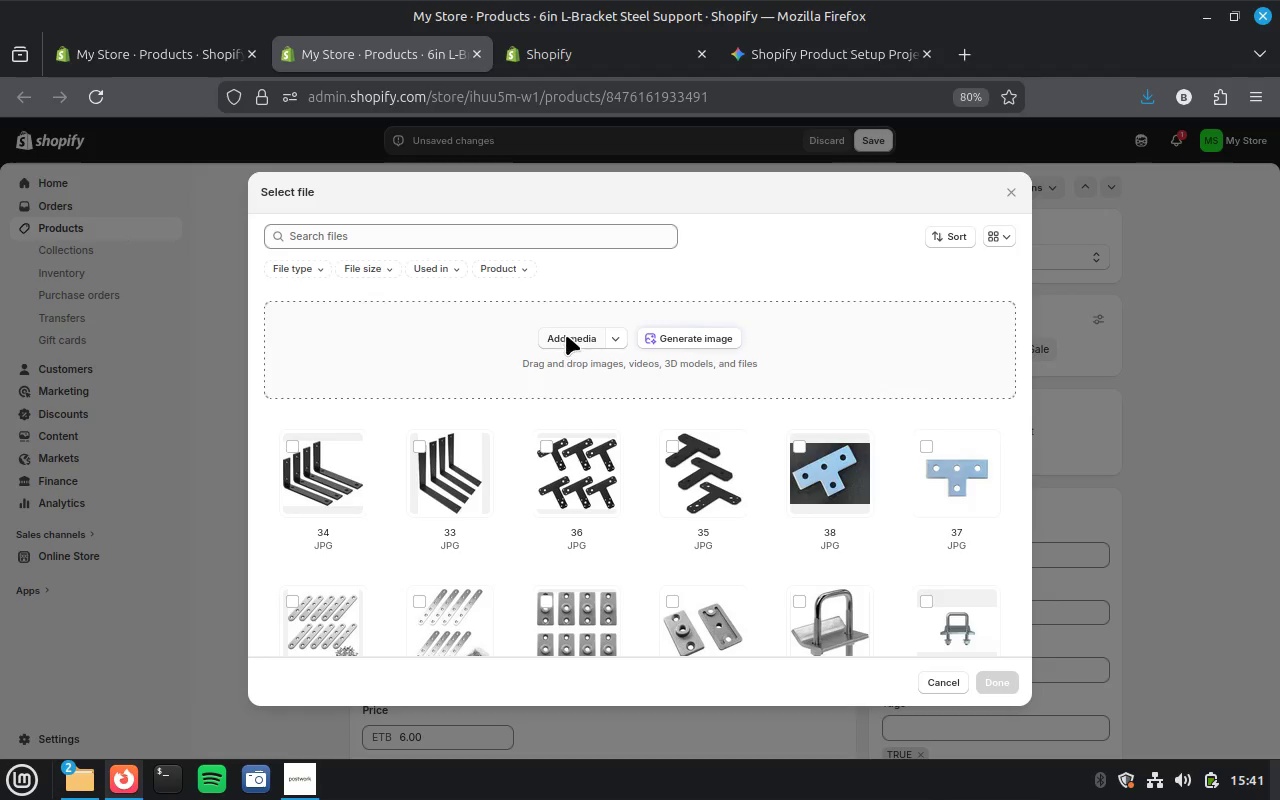 
wait(7.38)
 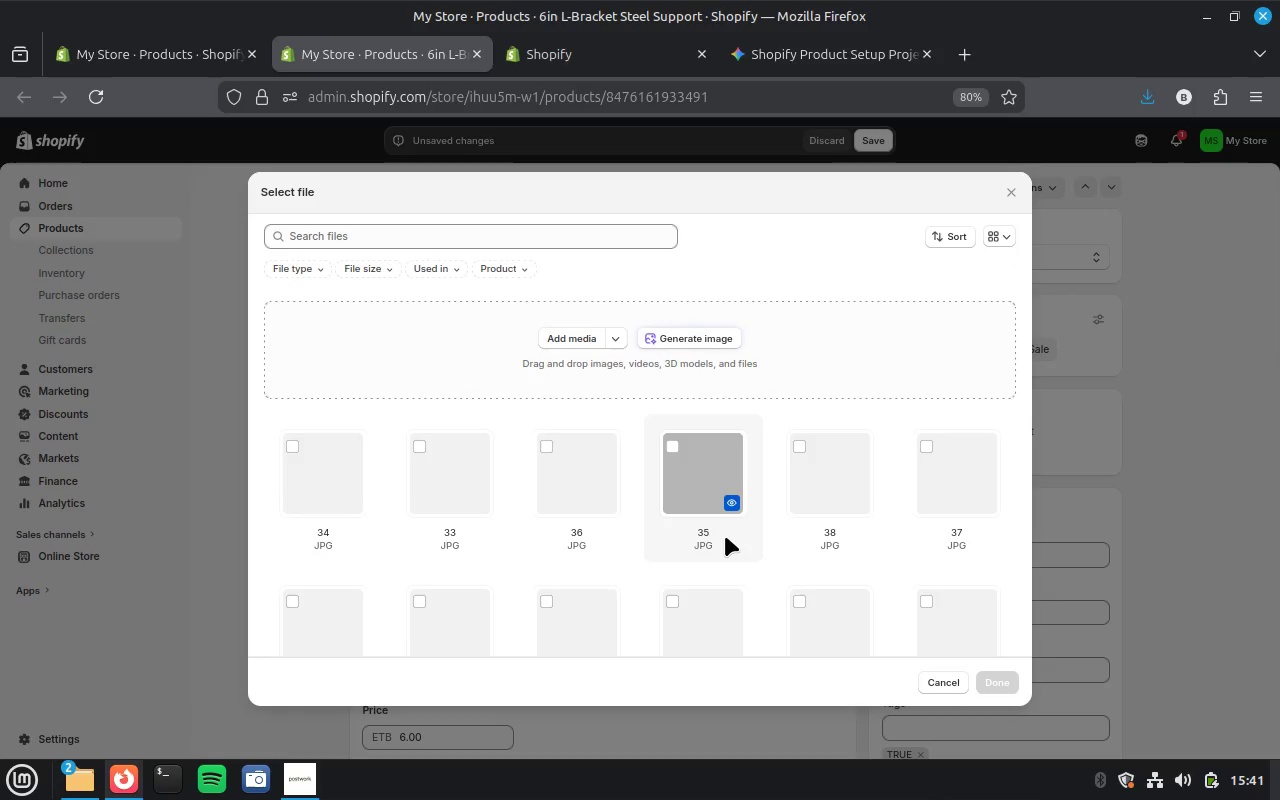 
scroll: coordinate [429, 545], scroll_direction: down, amount: 8.0
 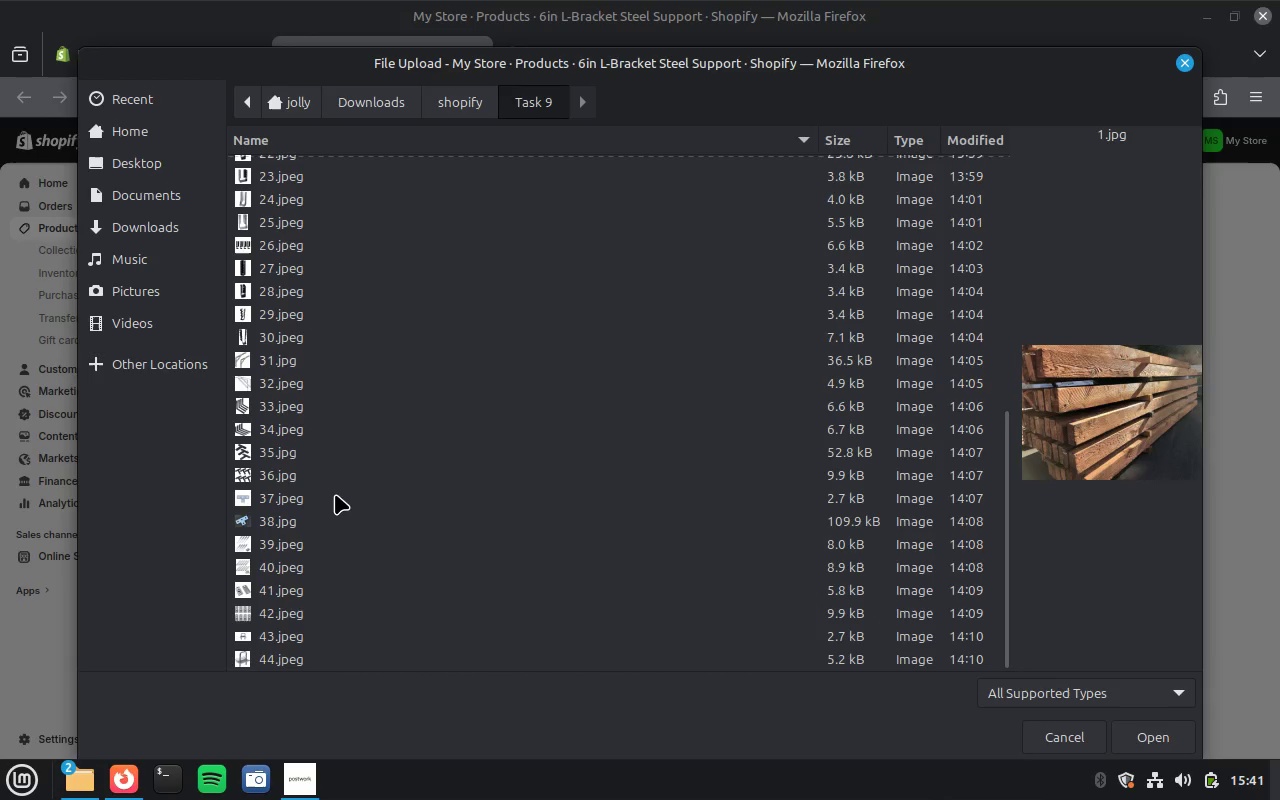 
left_click([329, 455])
 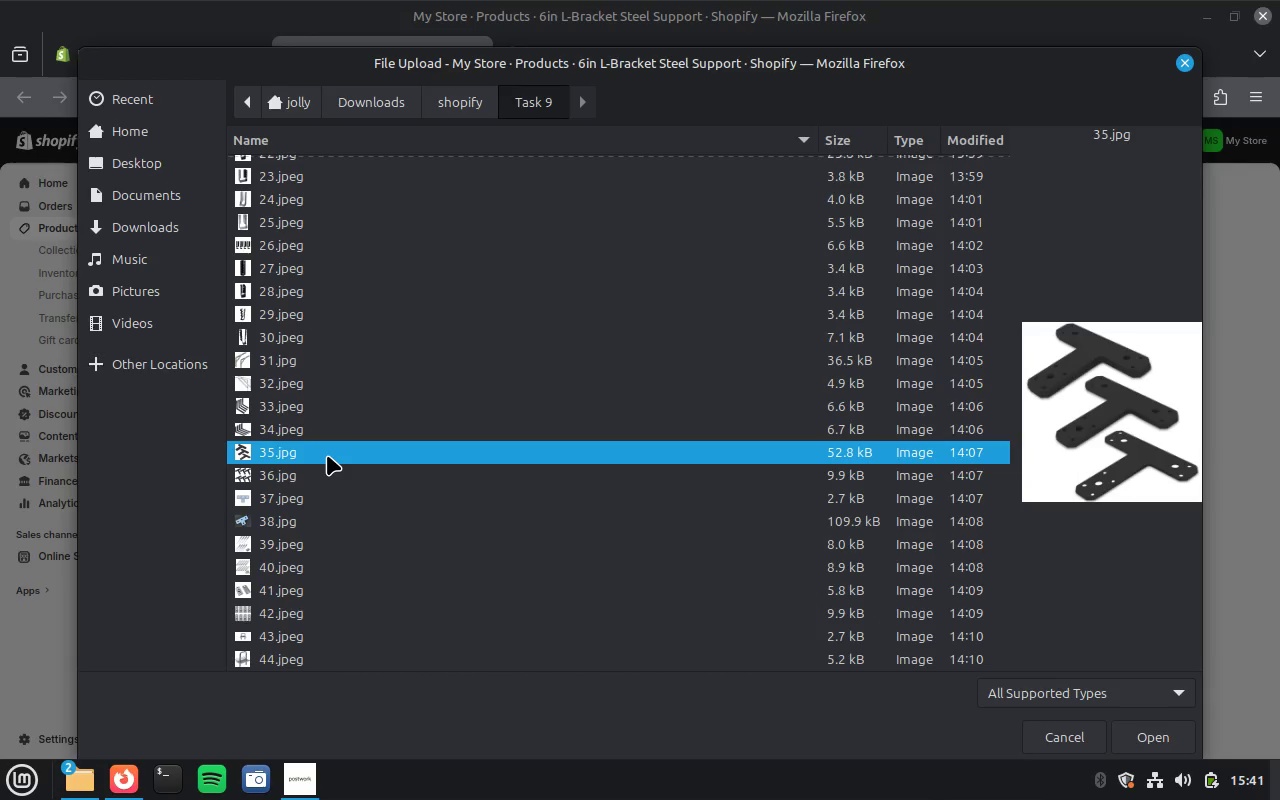 
key(ArrowUp)
 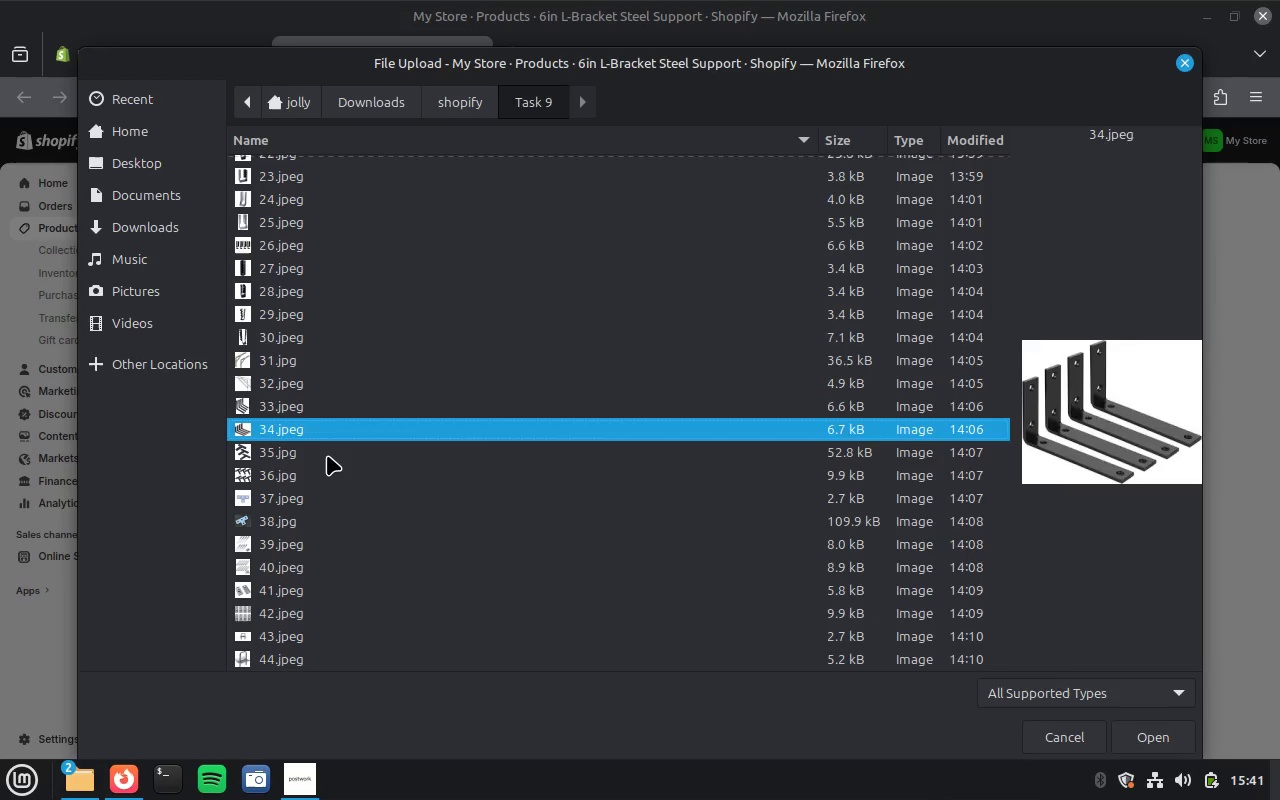 
key(ArrowUp)
 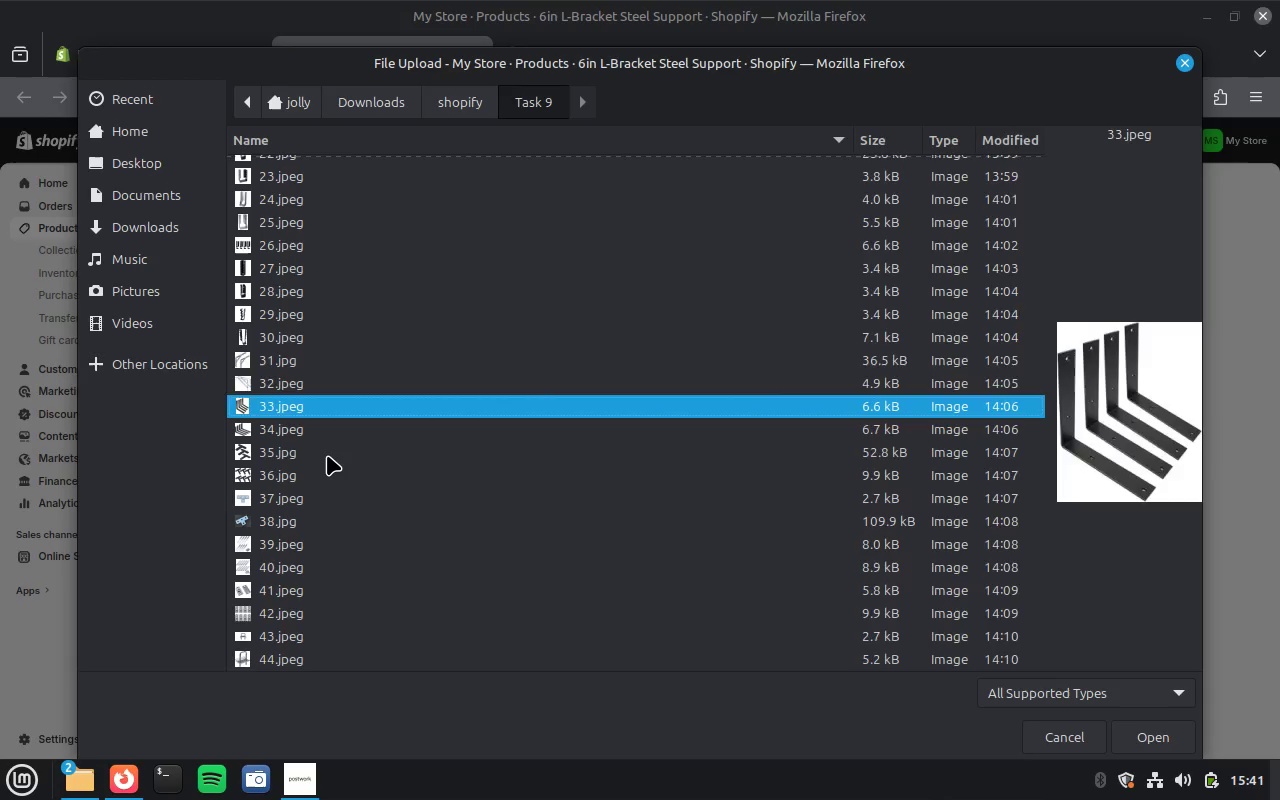 
key(ArrowUp)
 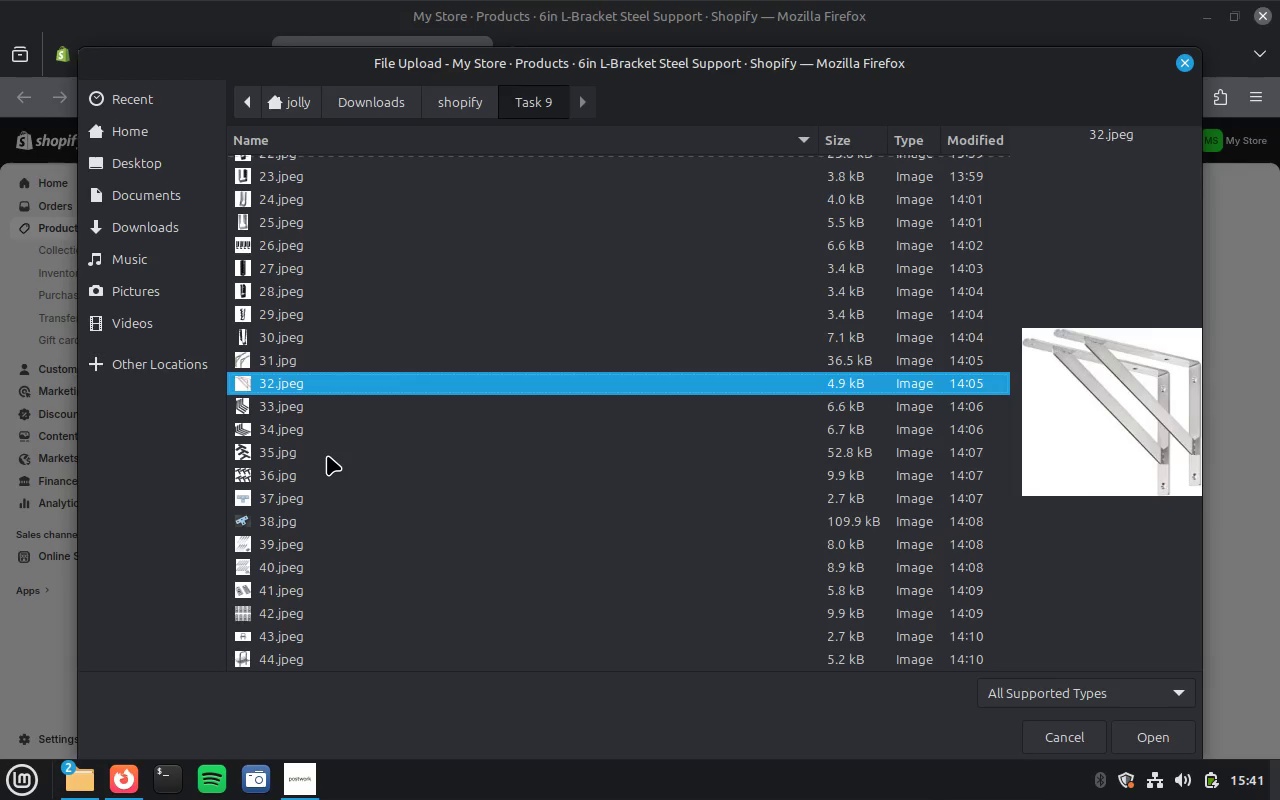 
hold_key(key=ControlLeft, duration=3.01)
left_click([340, 368])
 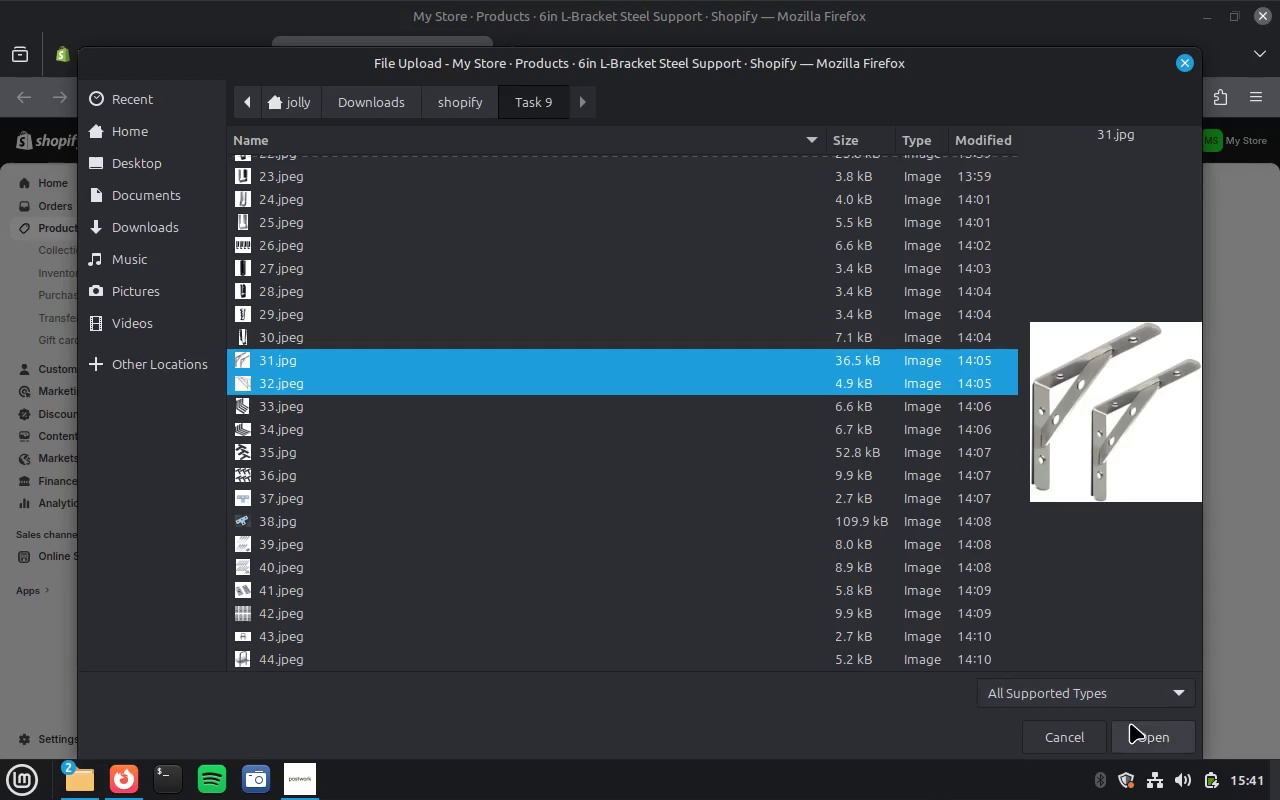 
left_click([1138, 736])
 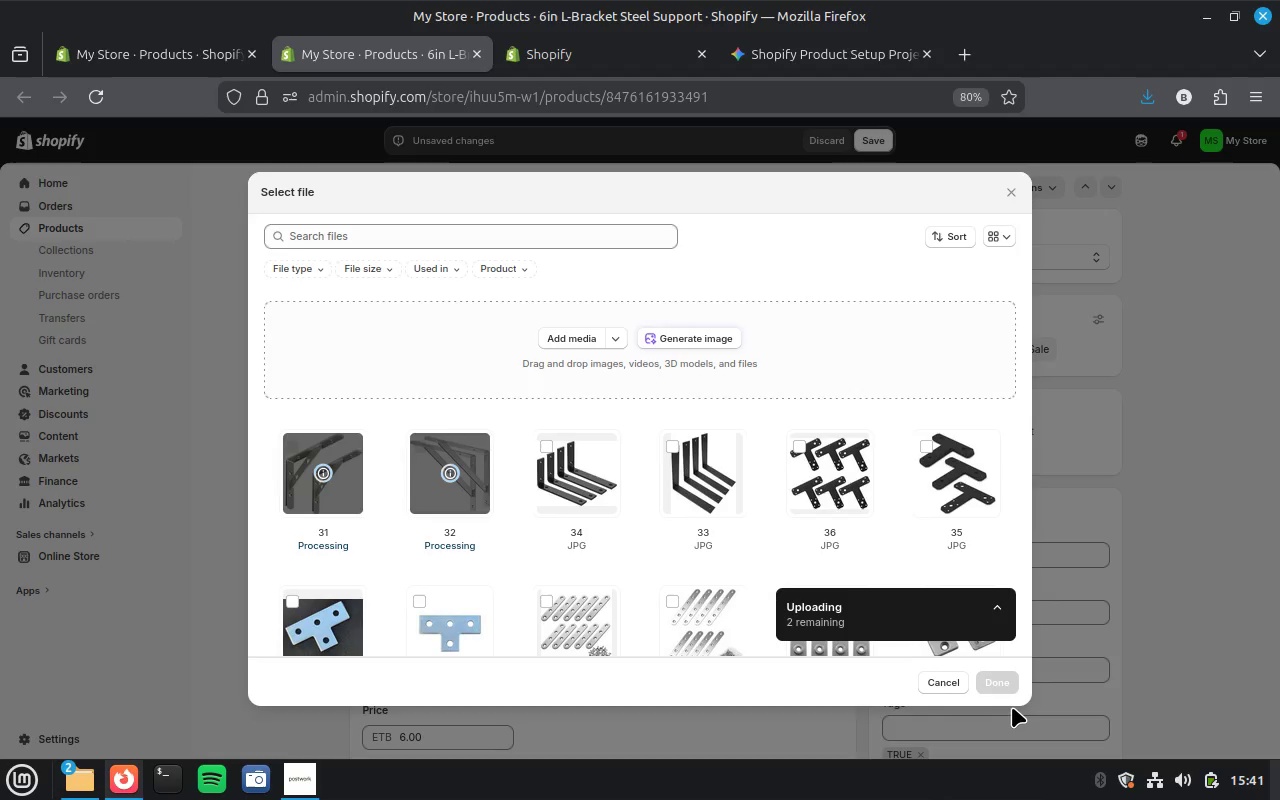 
wait(10.32)
 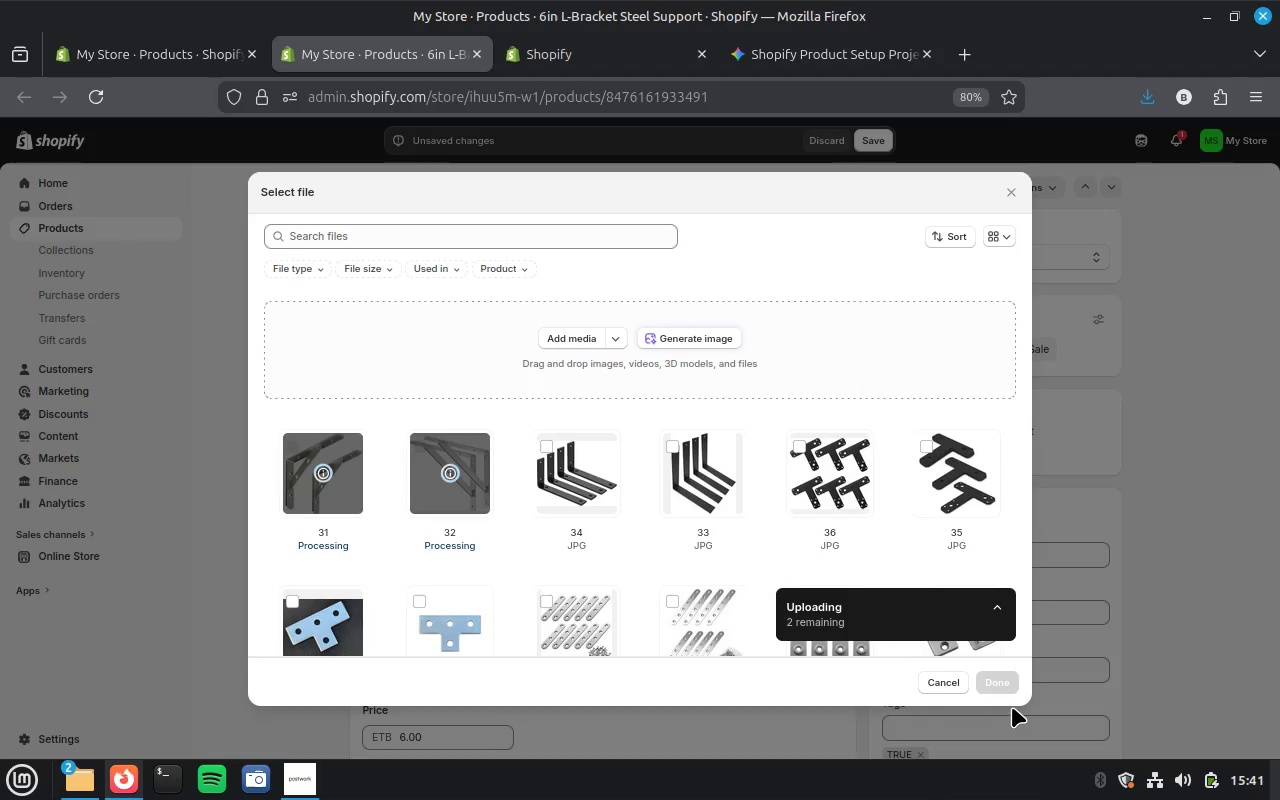 
left_click([994, 681])
 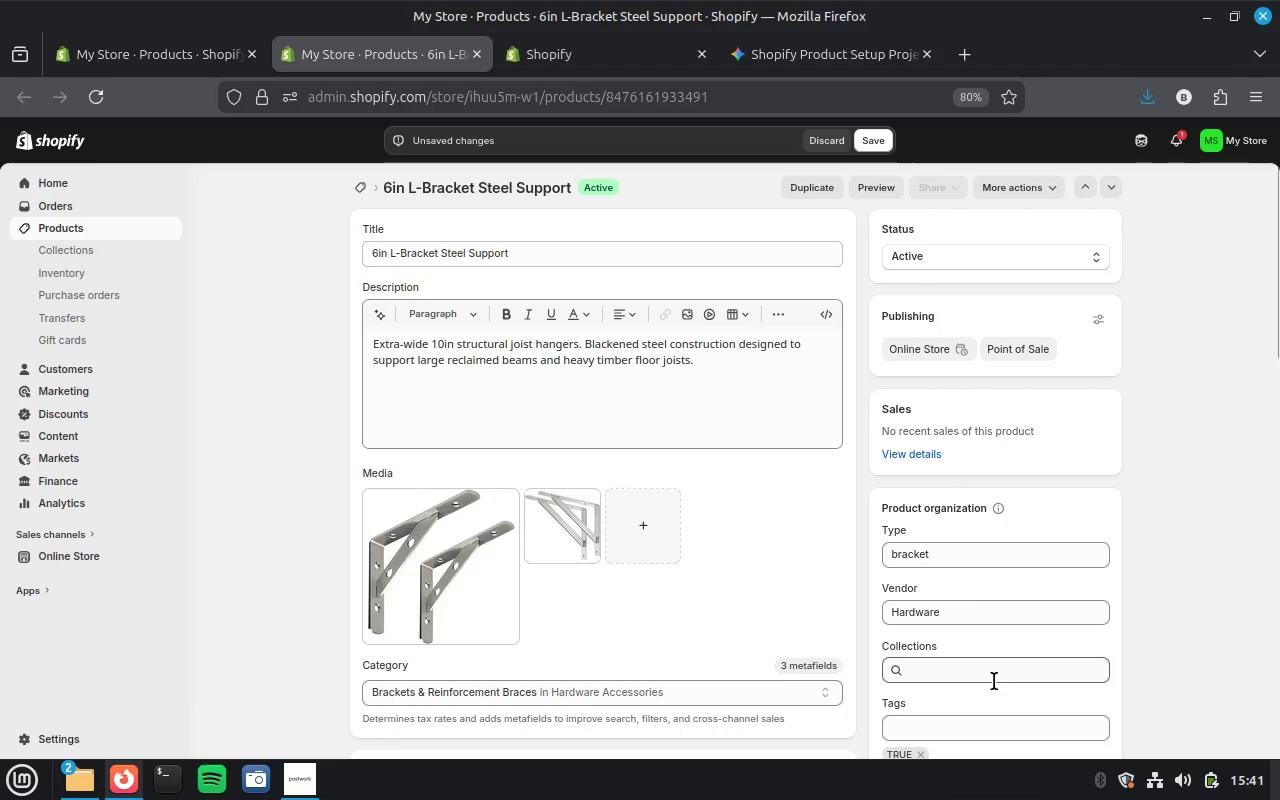 
scroll: coordinate [999, 655], scroll_direction: down, amount: 1.0
 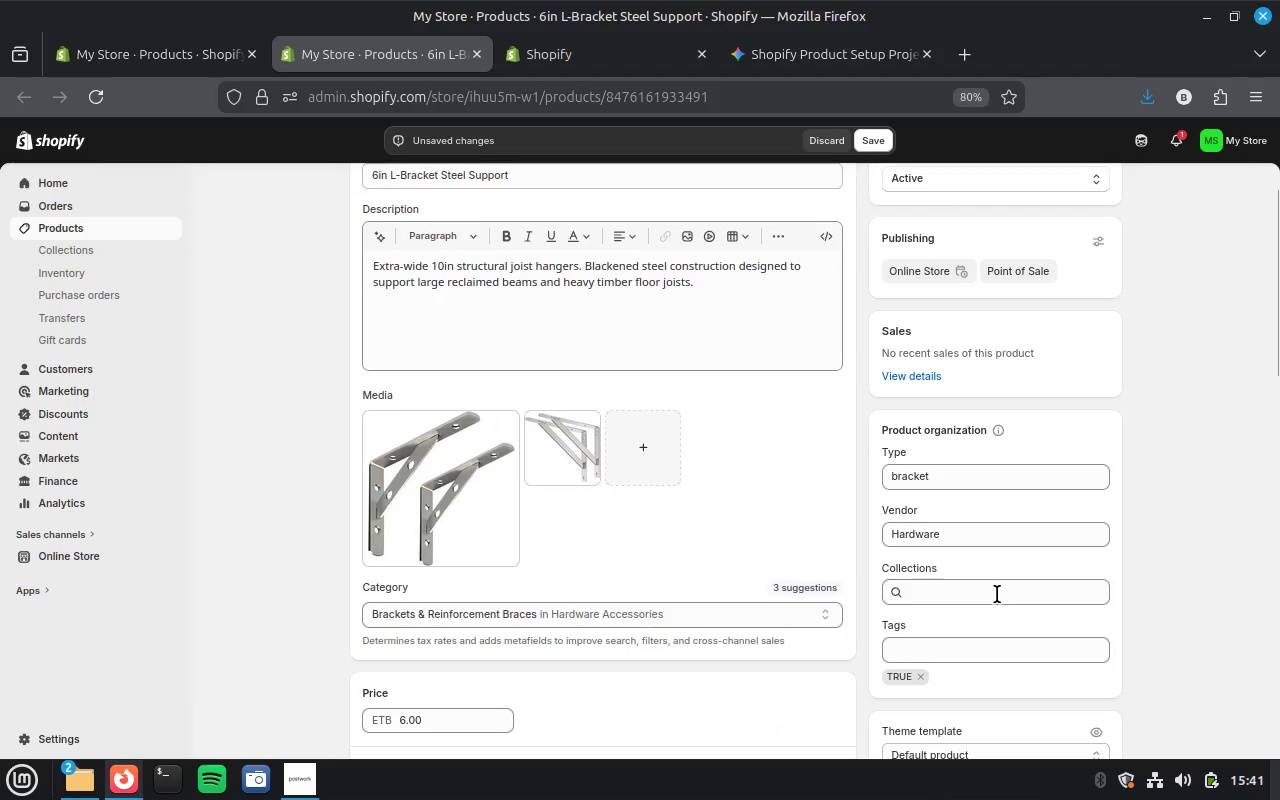 
left_click([997, 594])
 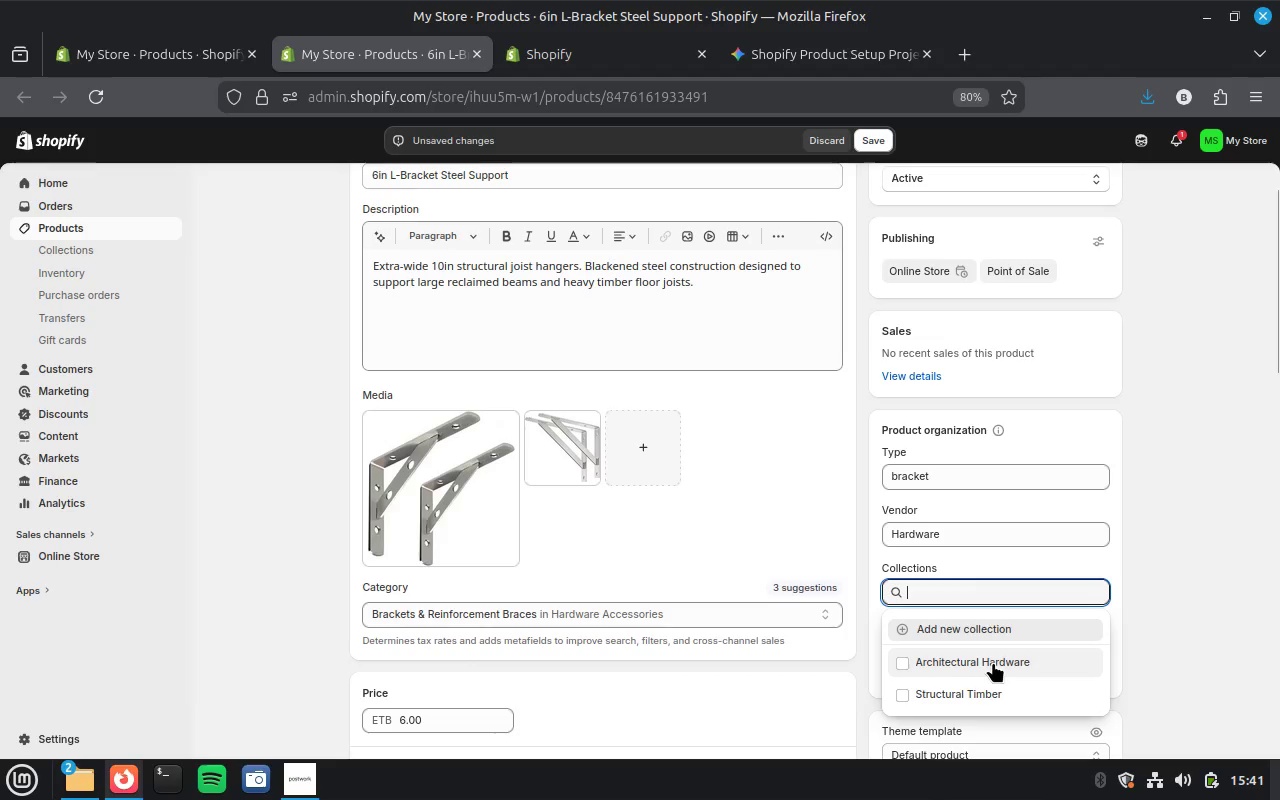 
left_click([1219, 556])
 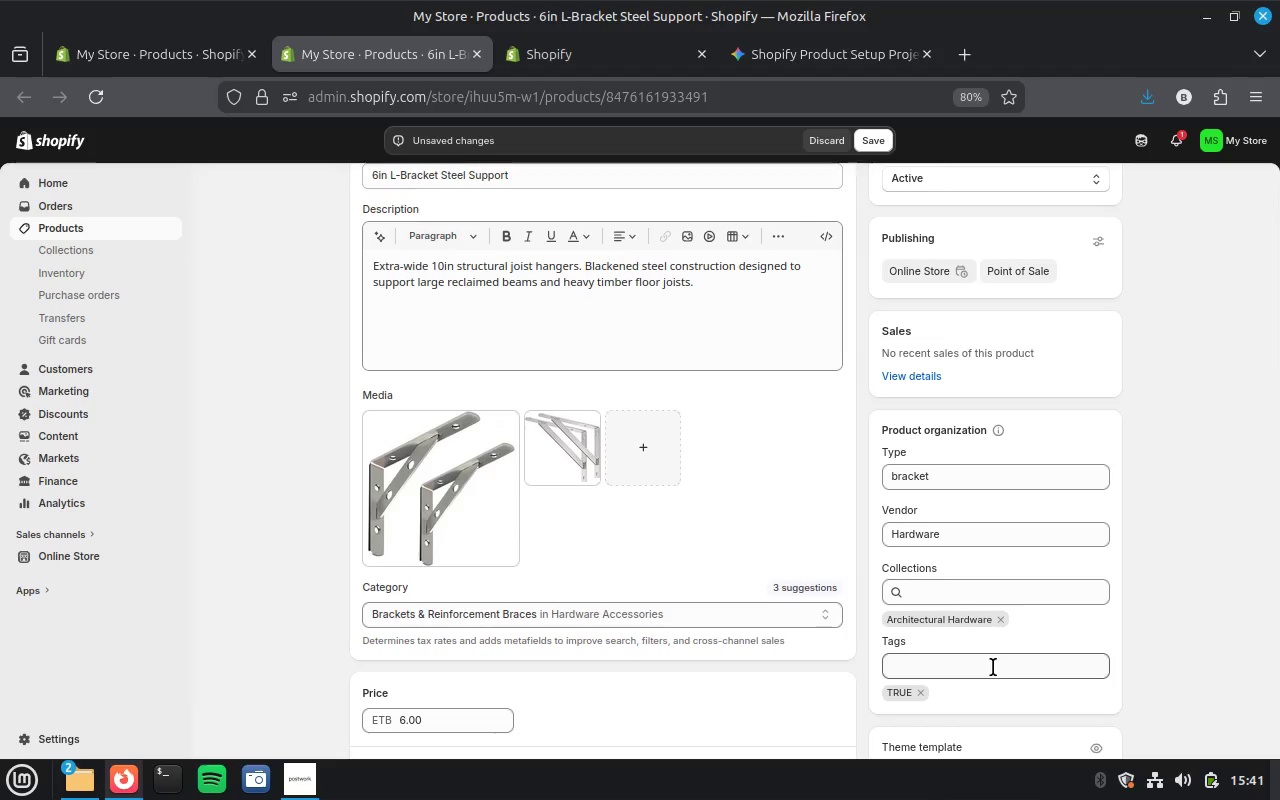 
left_click([993, 667])
 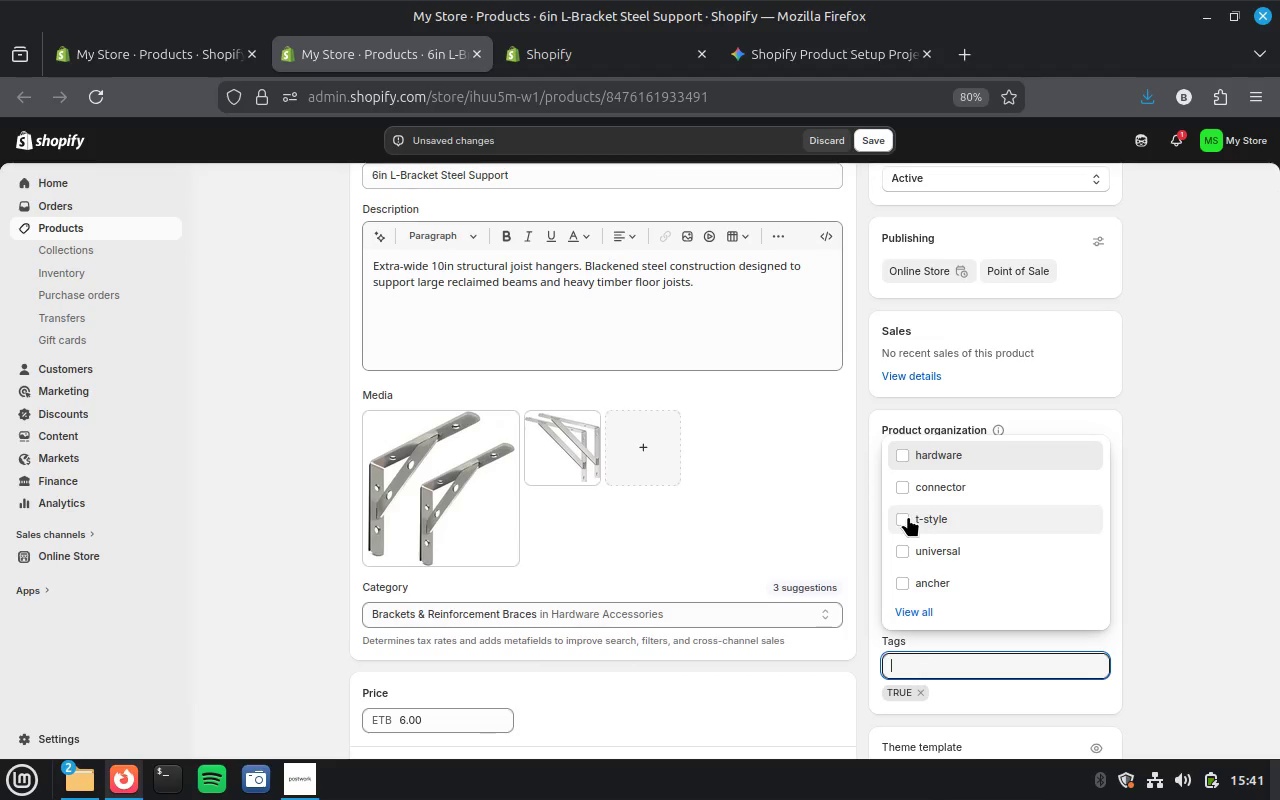 
left_click([910, 485])
 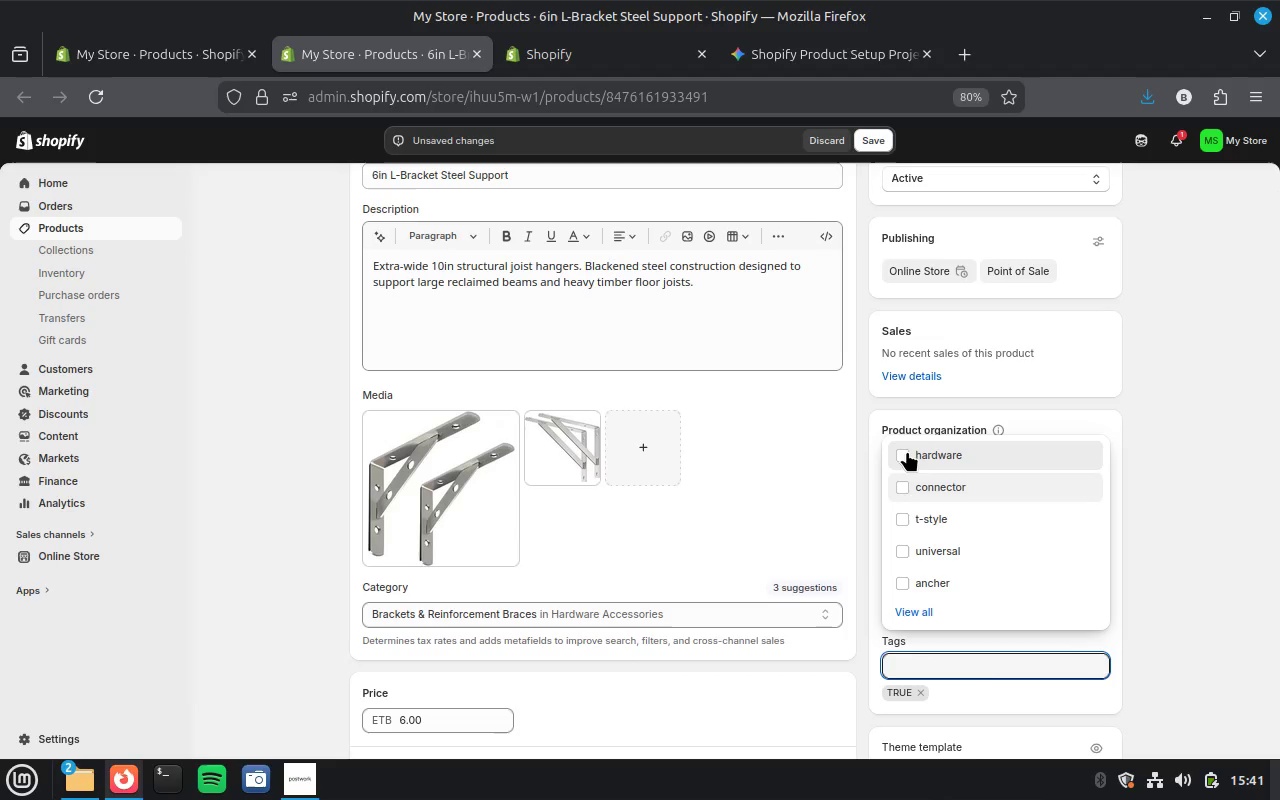 
left_click([907, 451])
 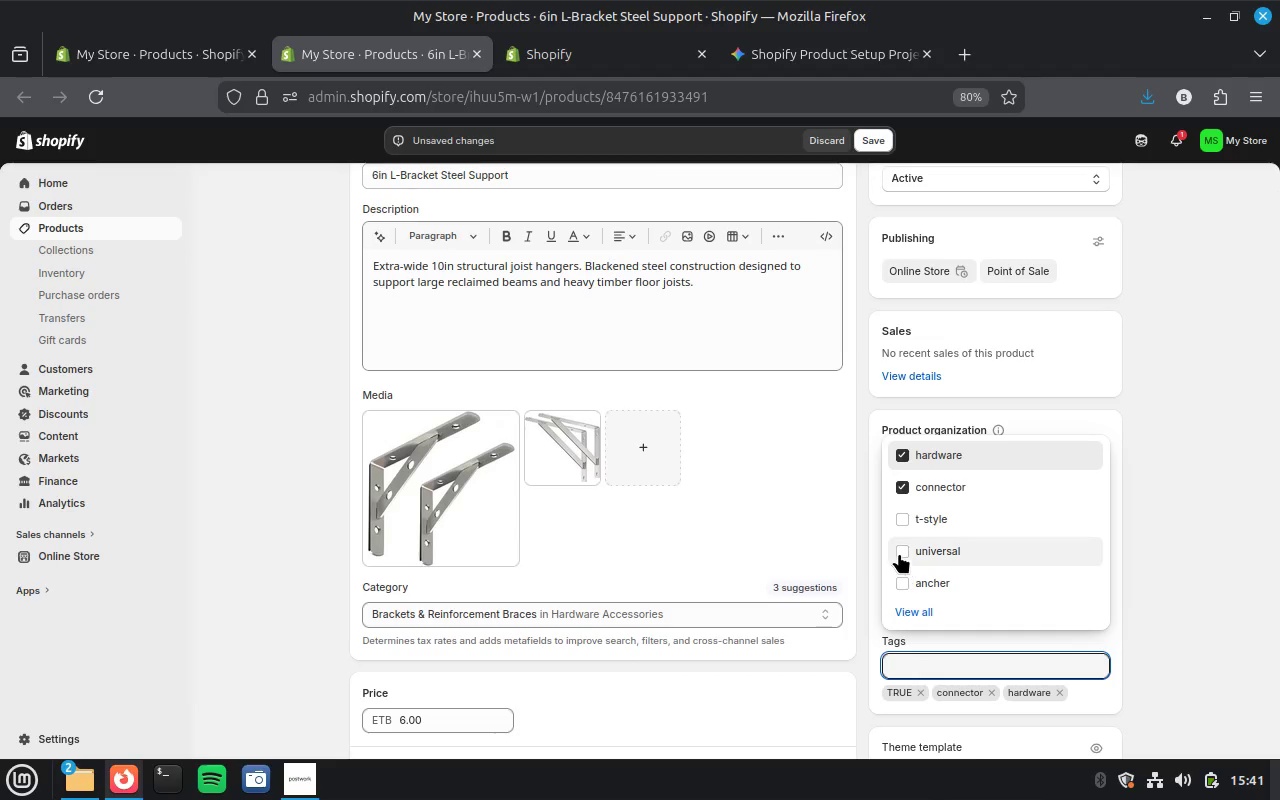 
left_click([899, 549])
 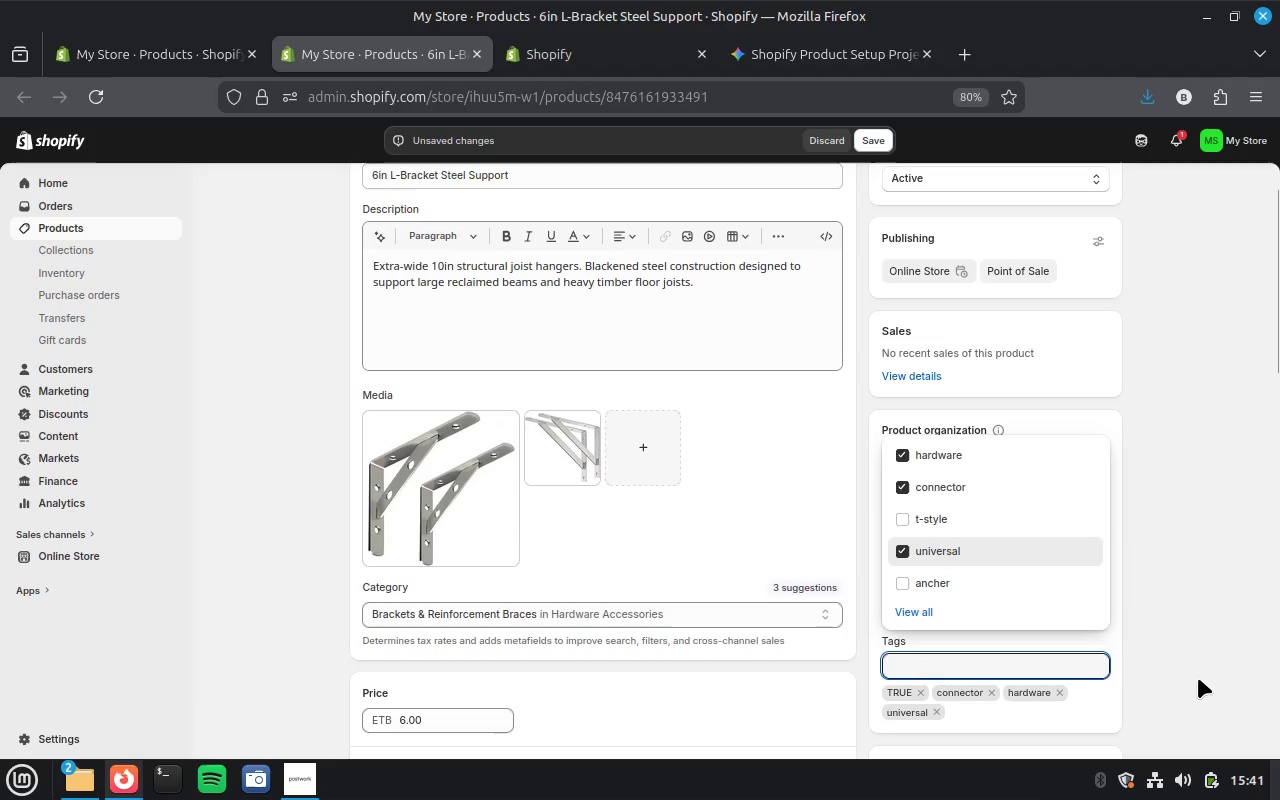 
type(l-bracket)
 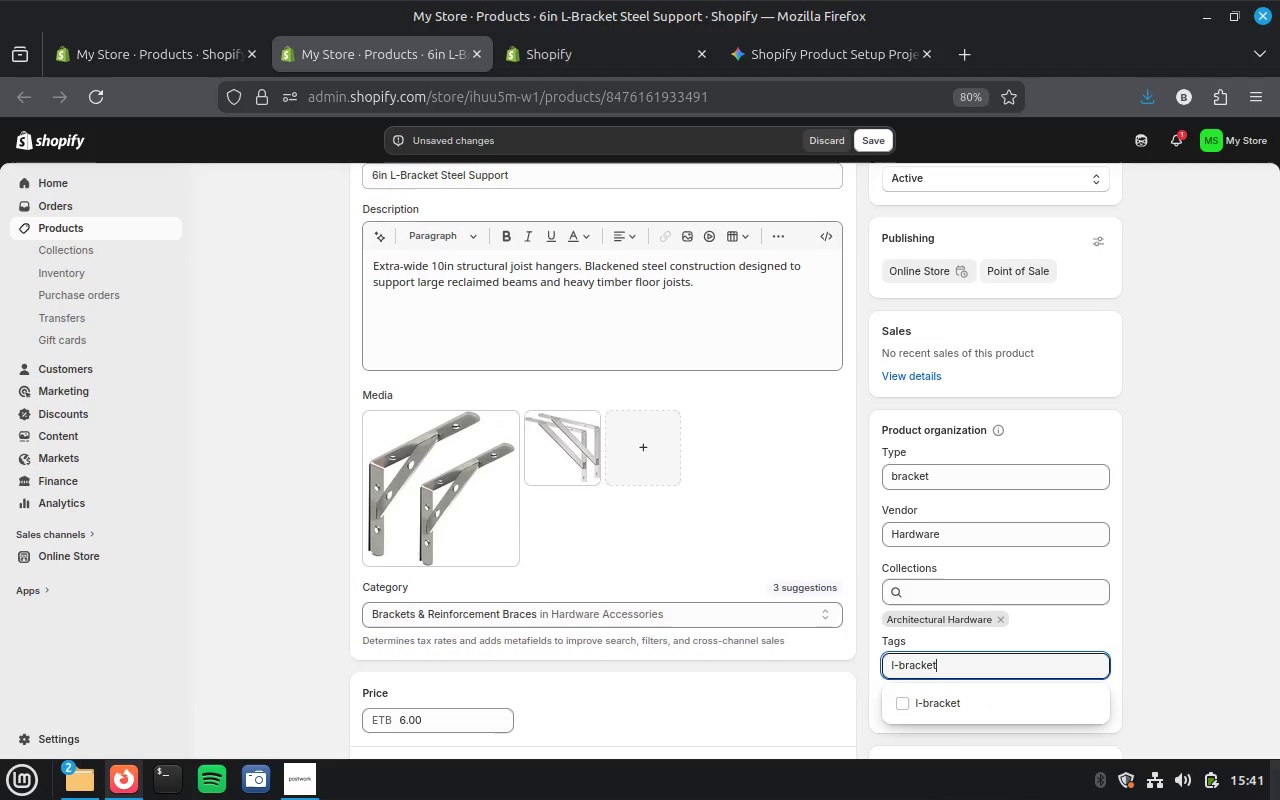 
key(Enter)
 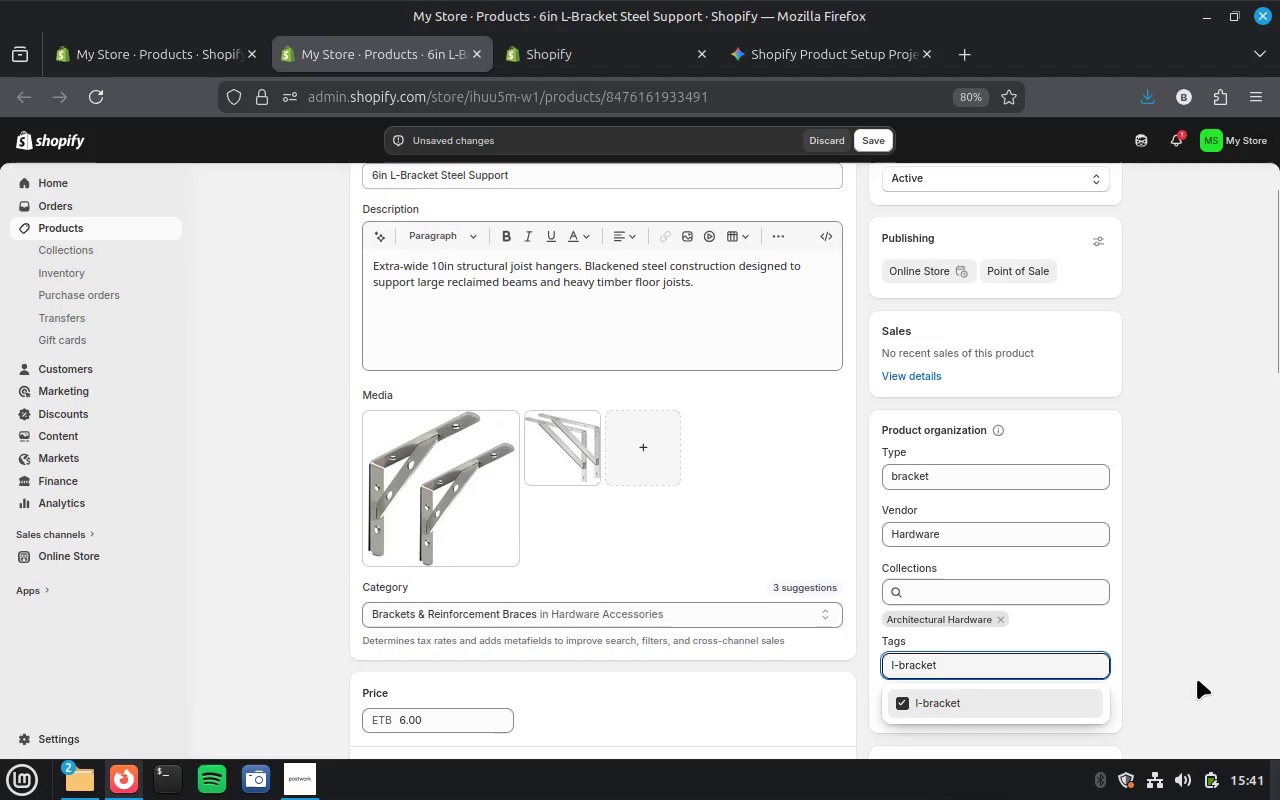 
left_click([1197, 679])
 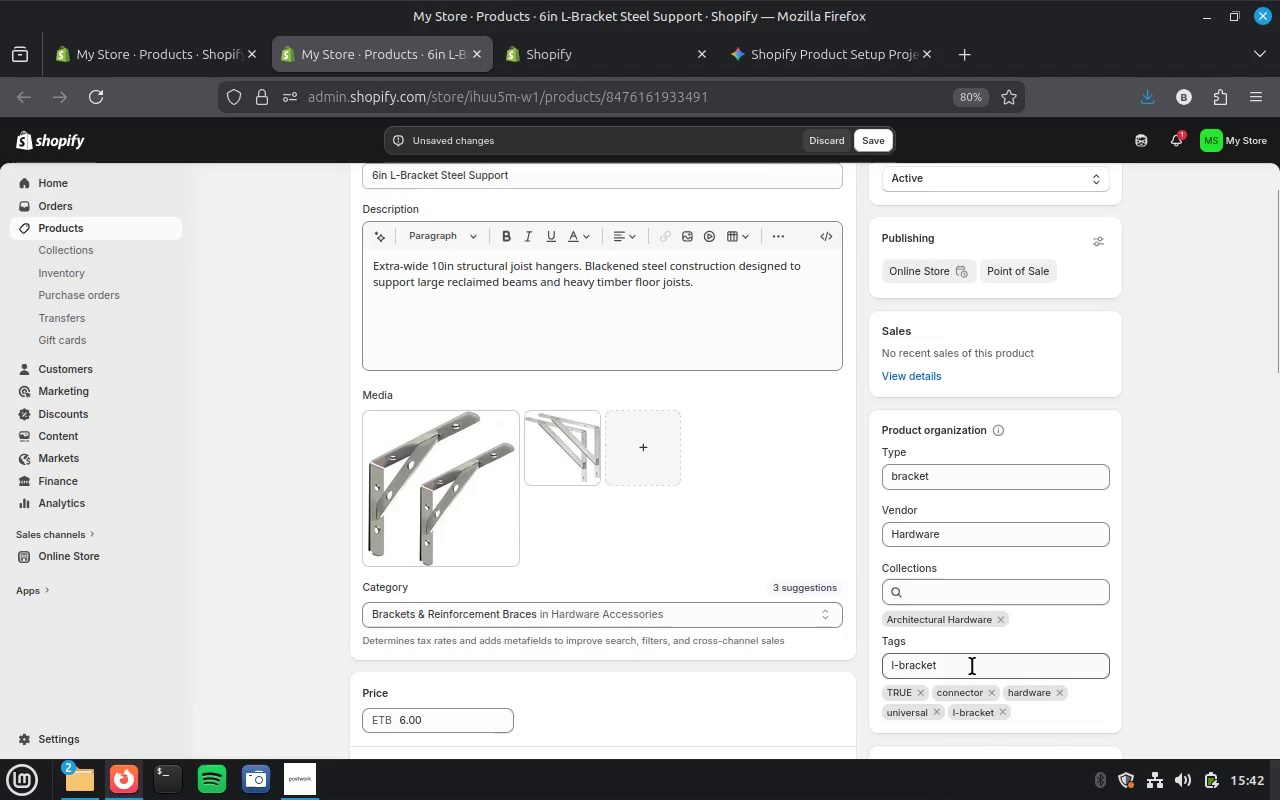 
left_click_drag(start_coordinate=[972, 666], to_coordinate=[847, 663])
 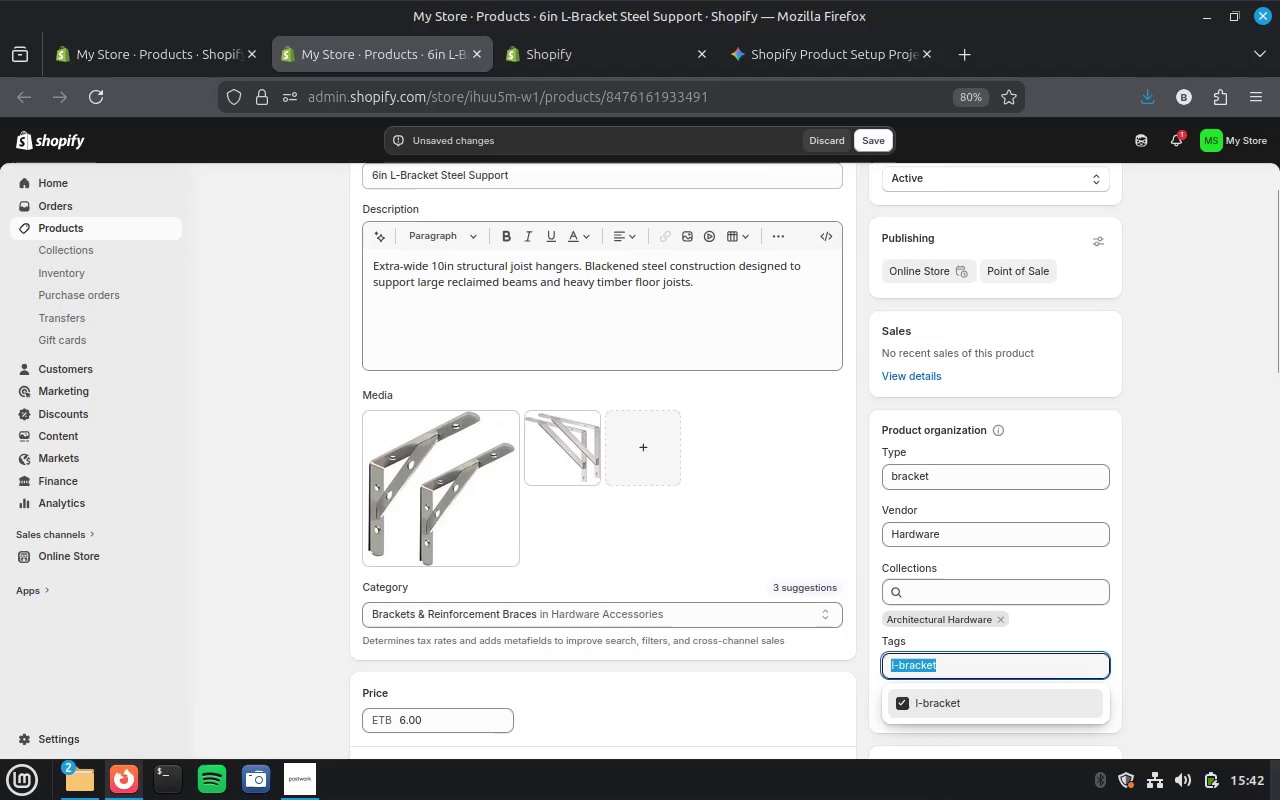 
type(supp)
 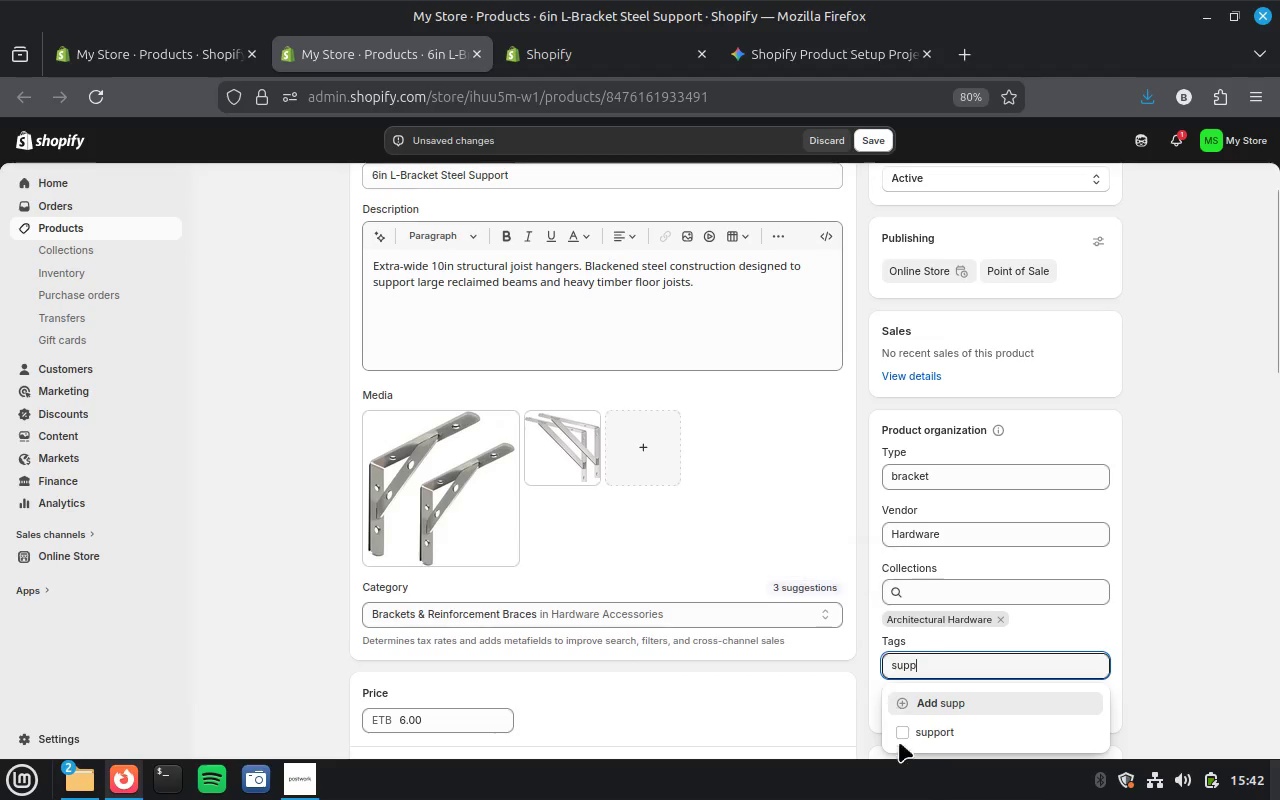 
left_click([893, 731])
 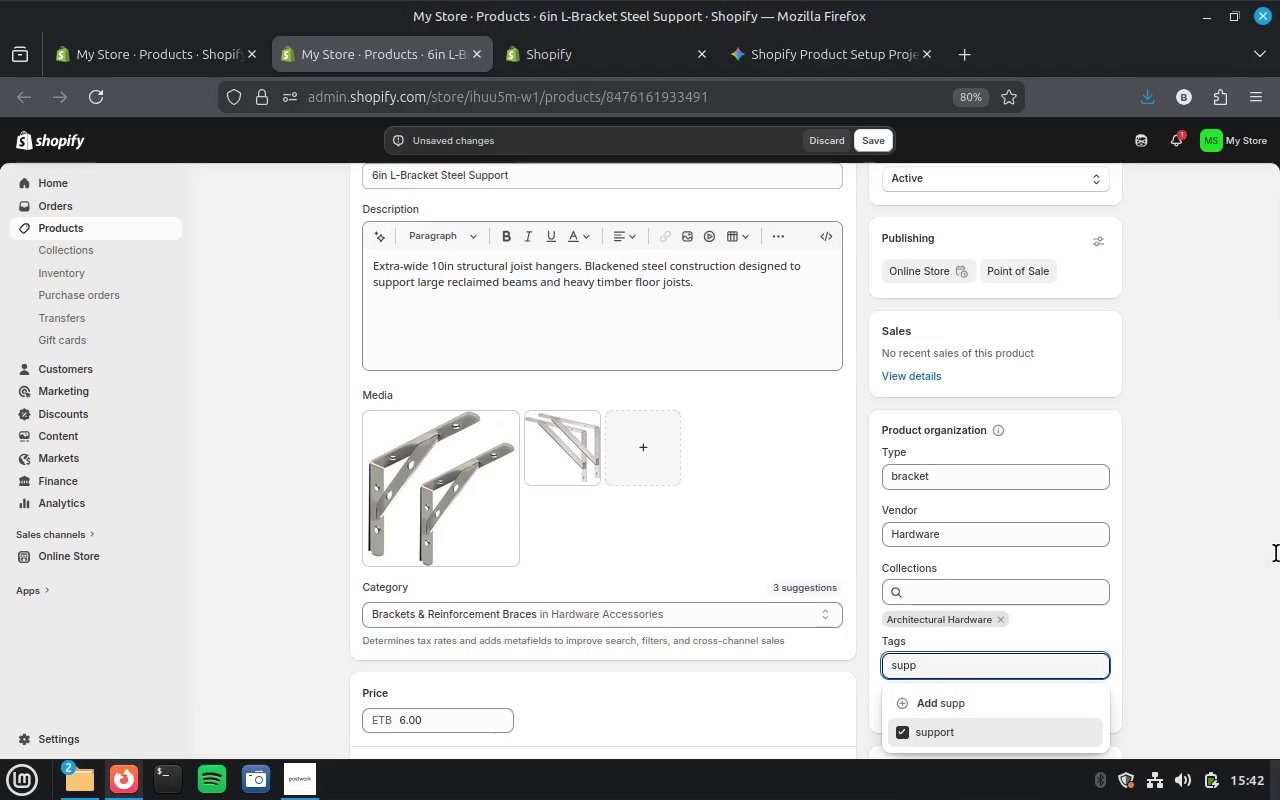 
left_click([1175, 571])
 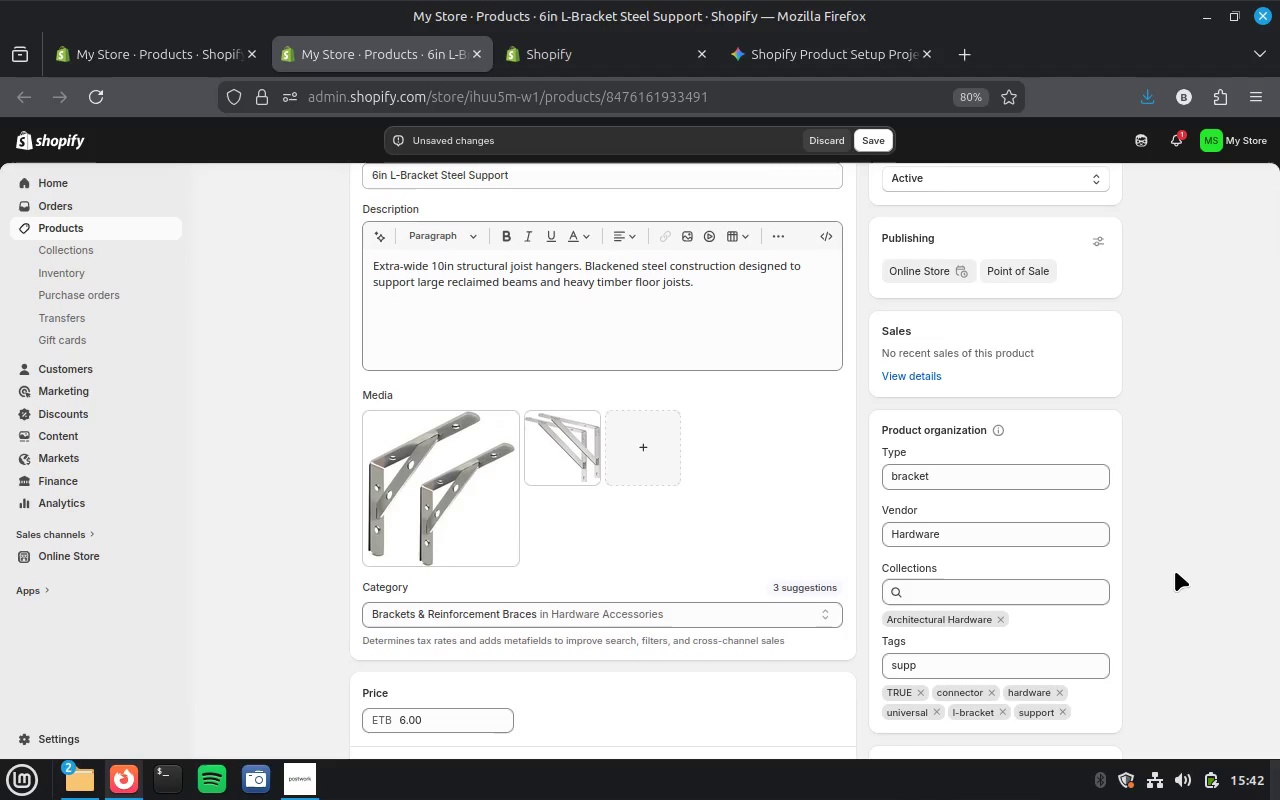 
scroll: coordinate [1175, 571], scroll_direction: down, amount: 3.0
 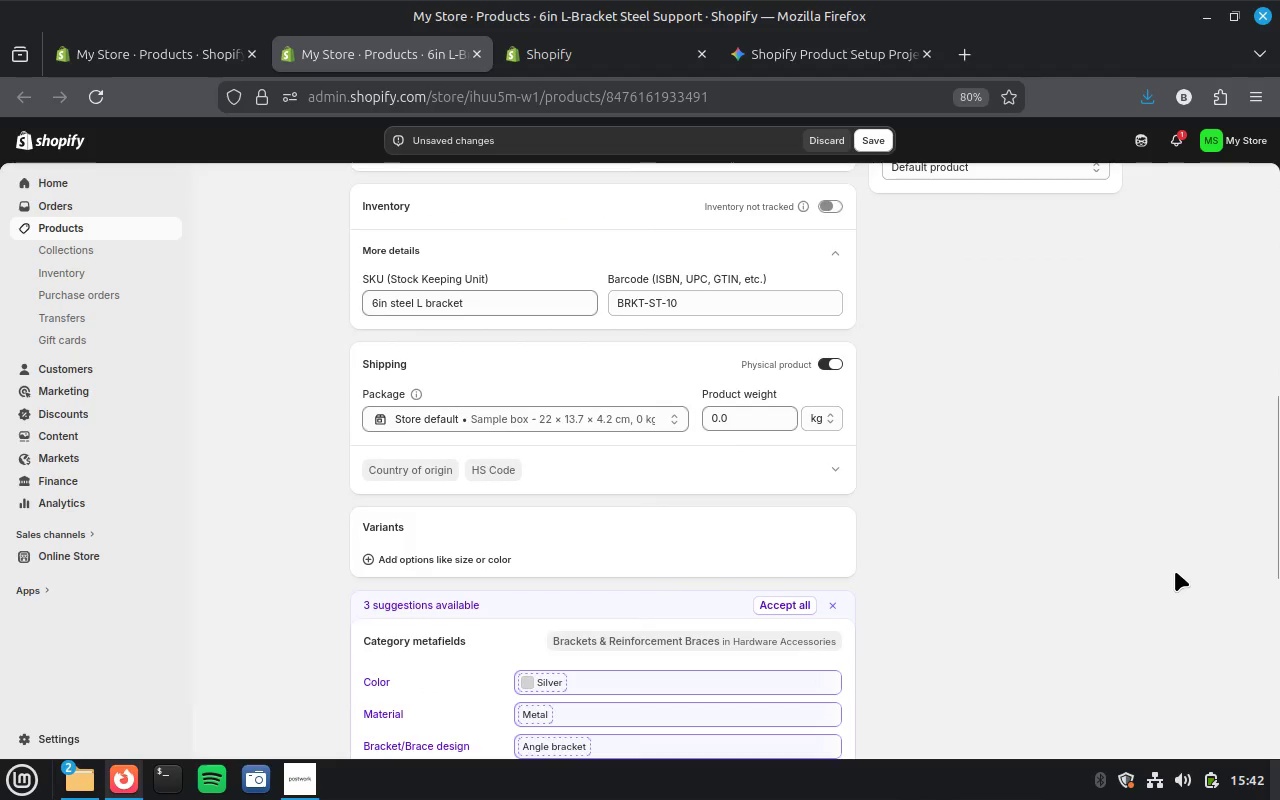 
scroll: coordinate [1163, 567], scroll_direction: up, amount: 3.0
 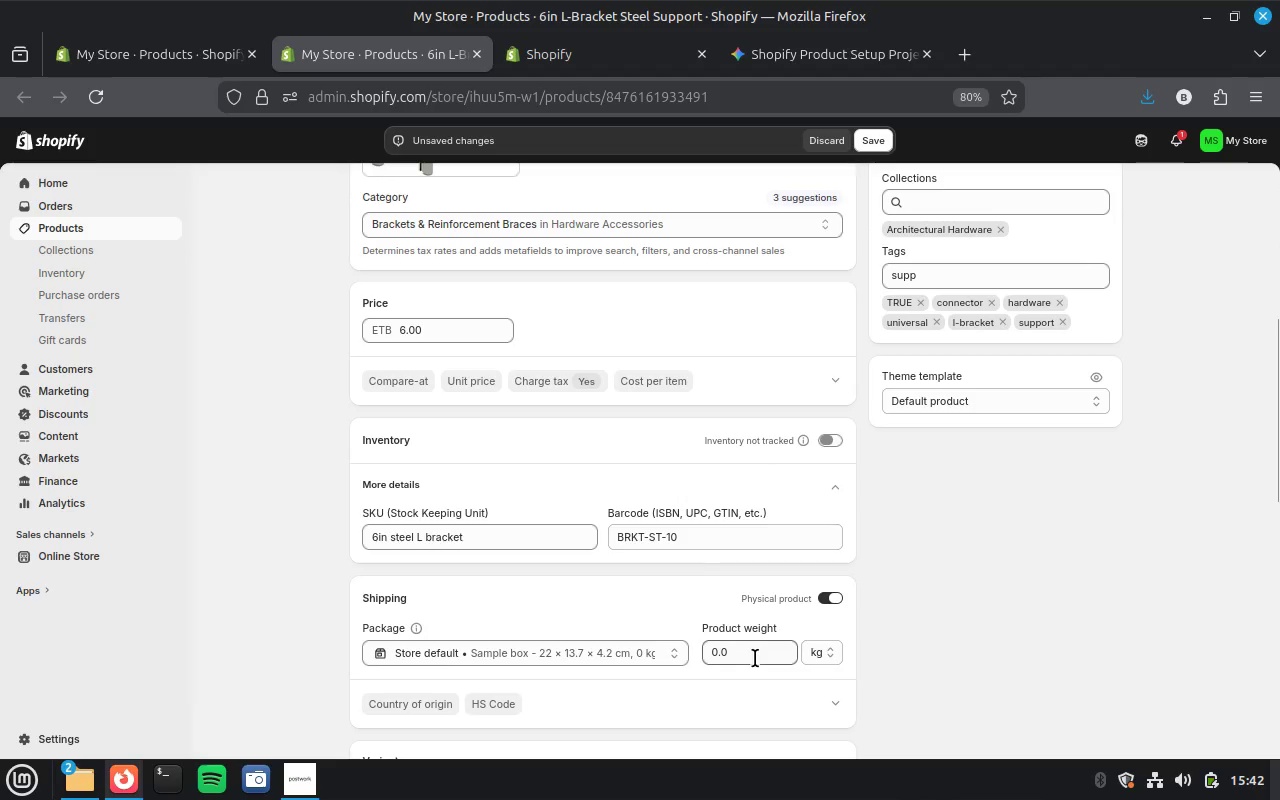 
left_click([754, 657])
 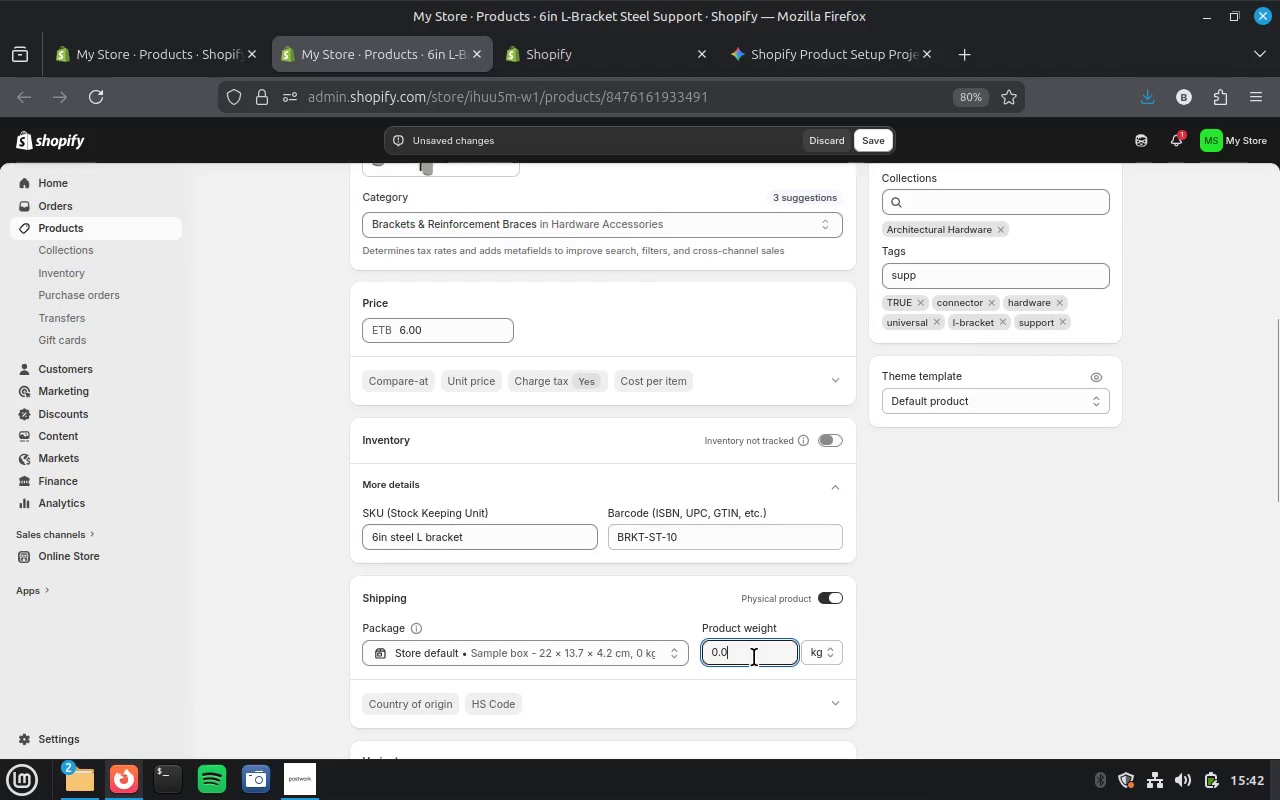 
key(Backspace)
 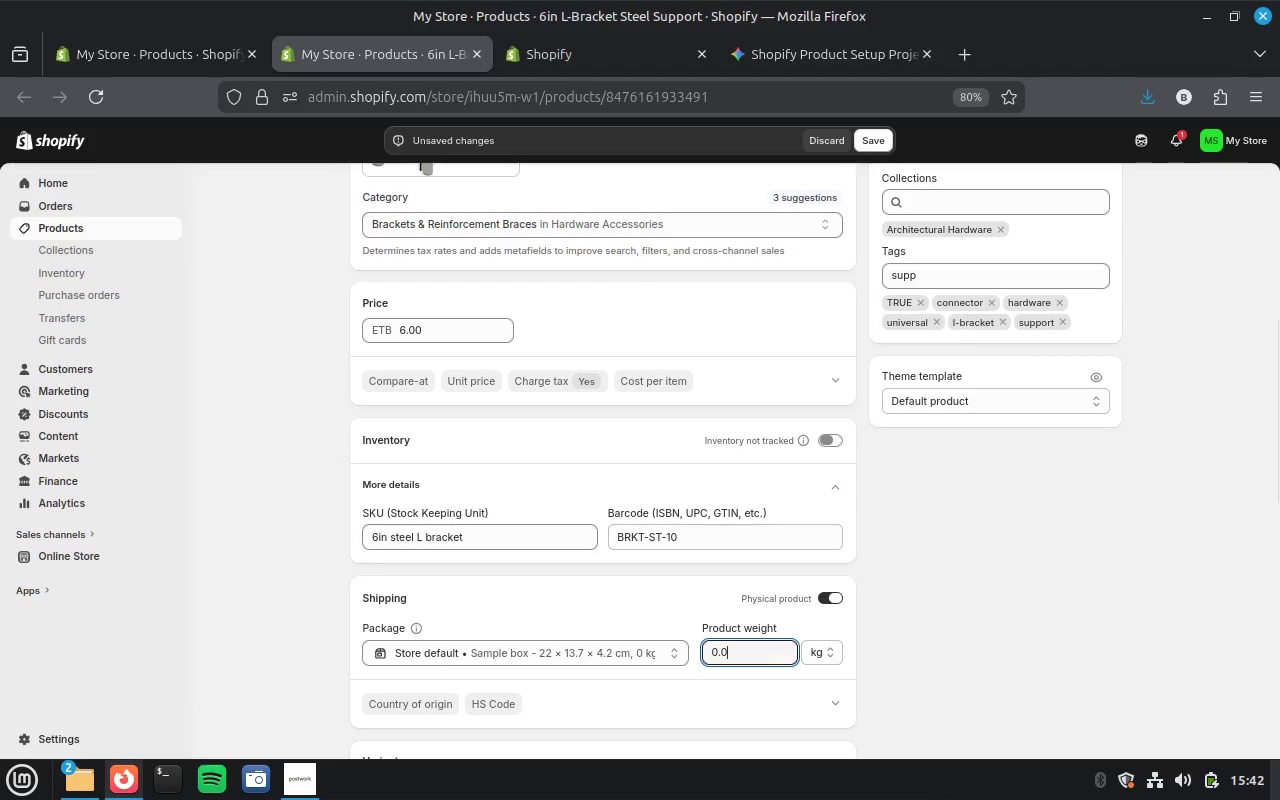 
key(4)
 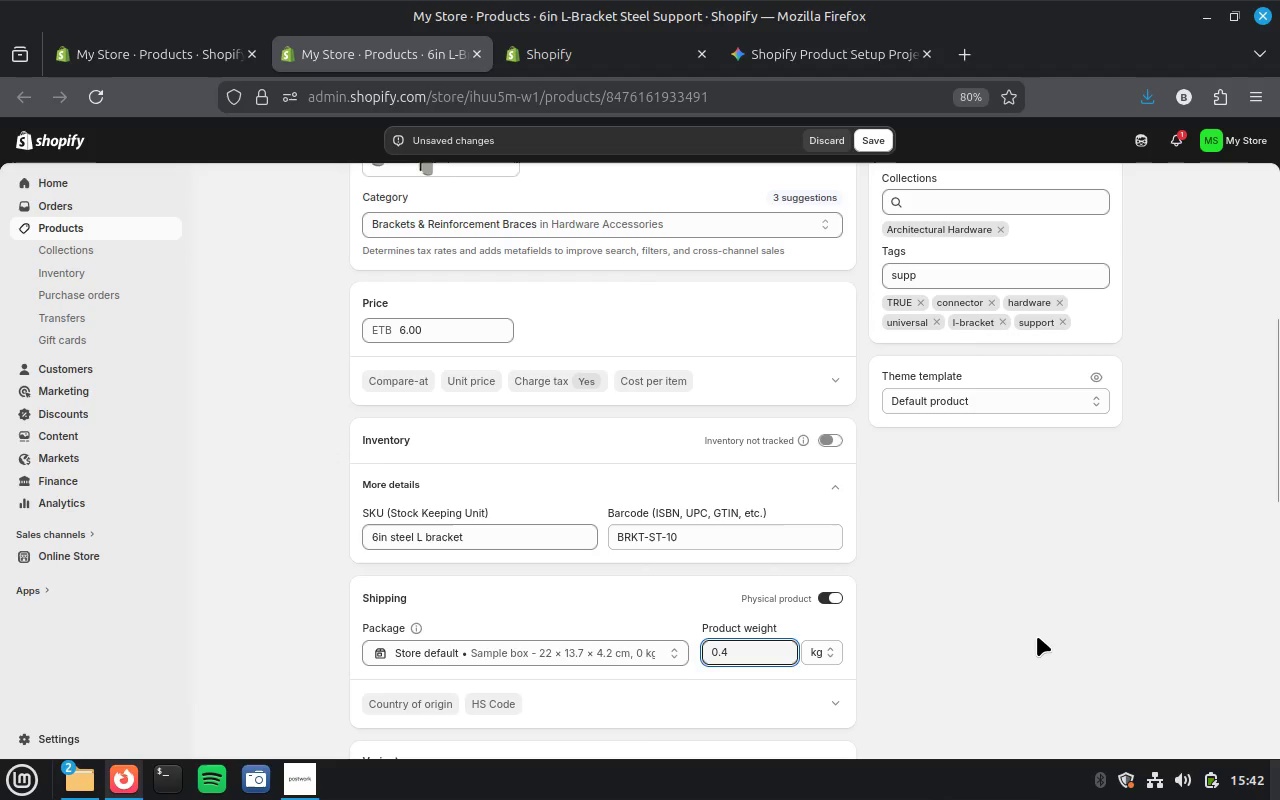 
scroll: coordinate [1006, 620], scroll_direction: down, amount: 10.0
 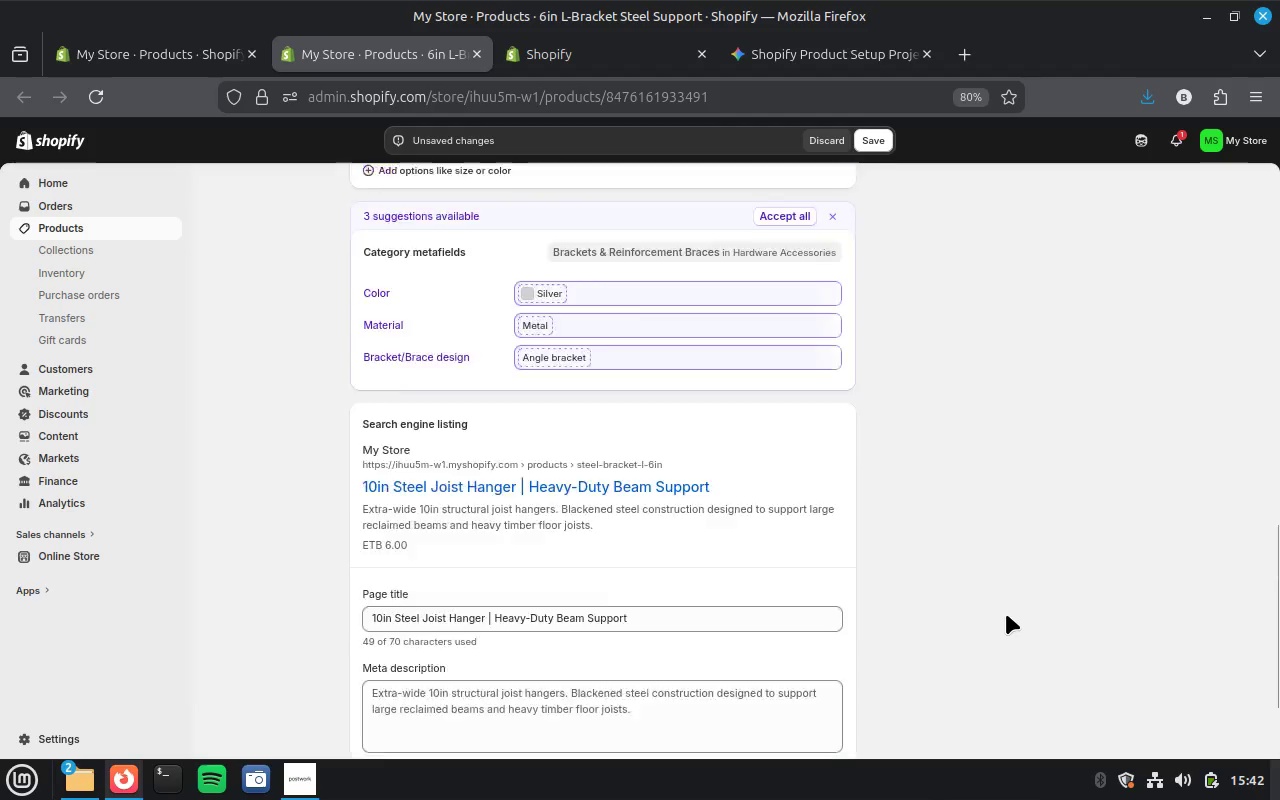 
scroll: coordinate [1006, 615], scroll_direction: up, amount: 25.0
 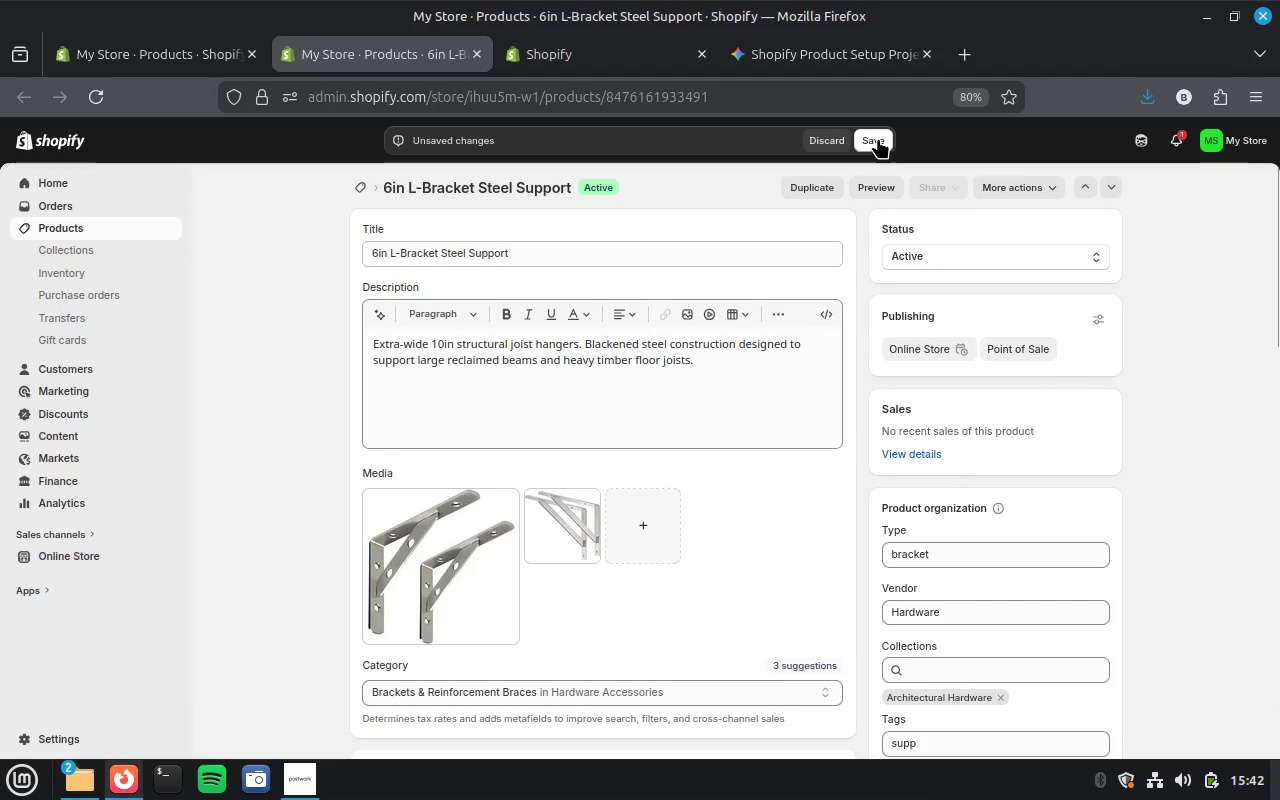 
left_click([878, 137])
 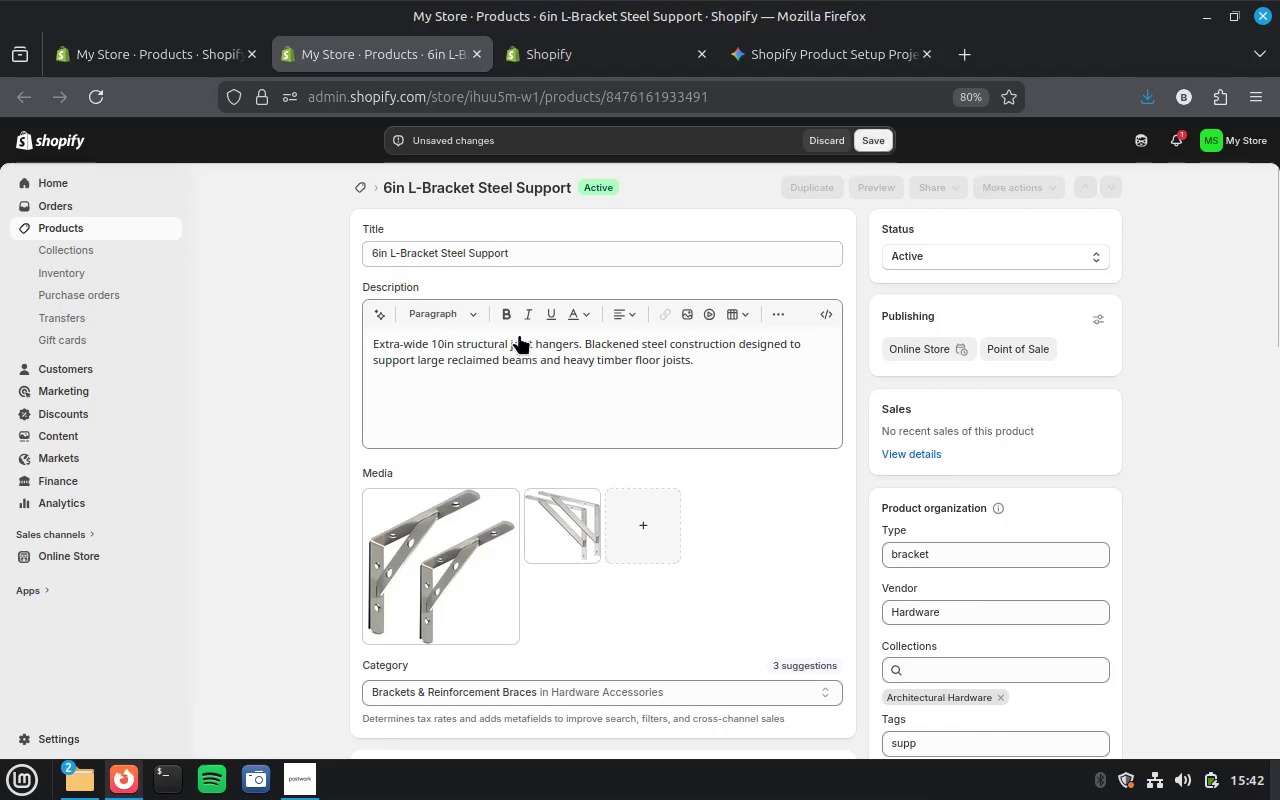 
mouse_move([191, 79])
 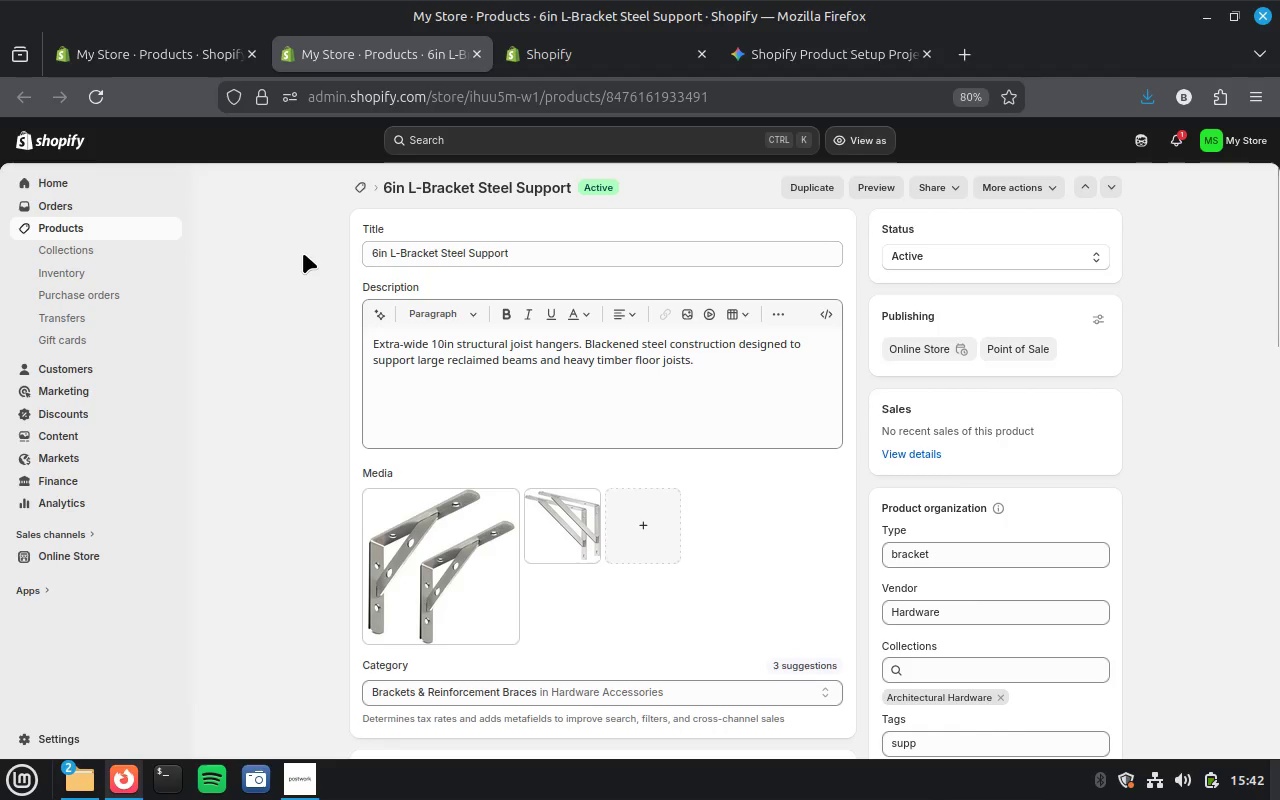 
wait(31.48)
 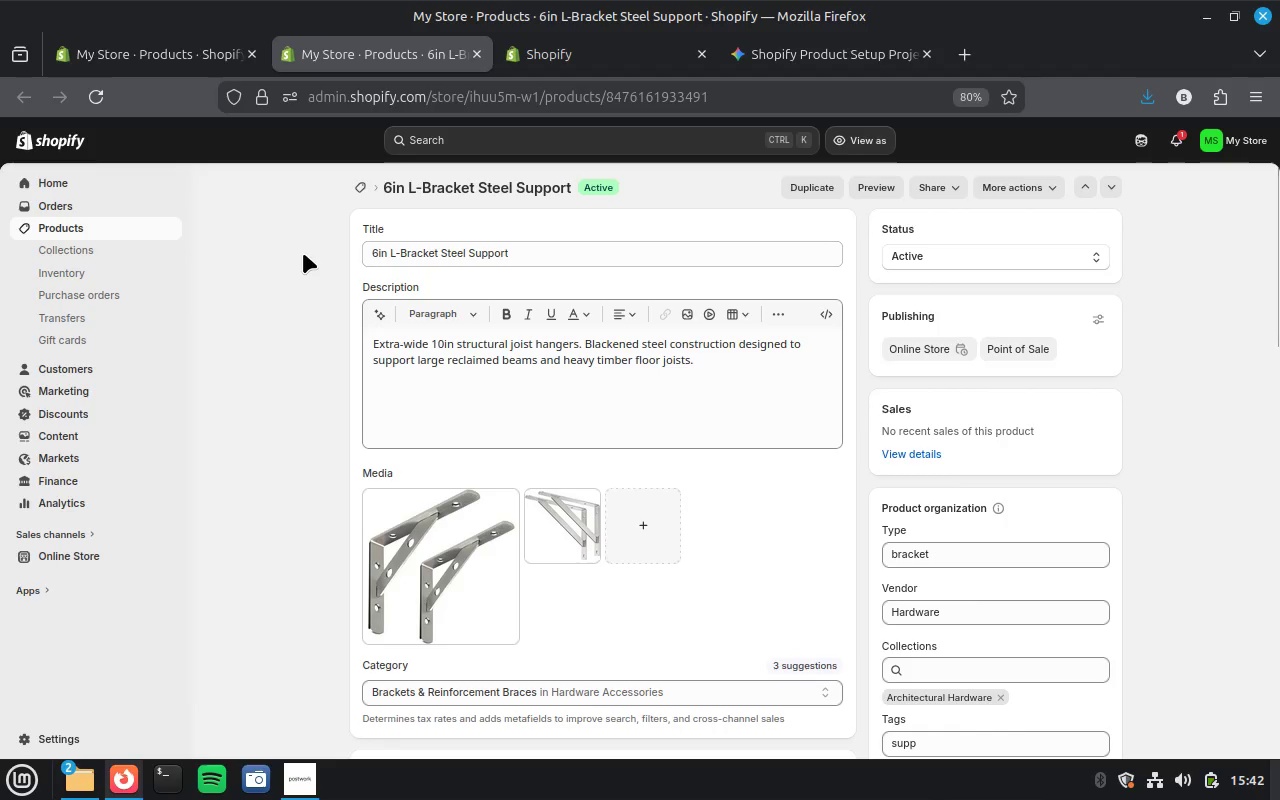 
scroll: coordinate [776, 452], scroll_direction: down, amount: 5.0
 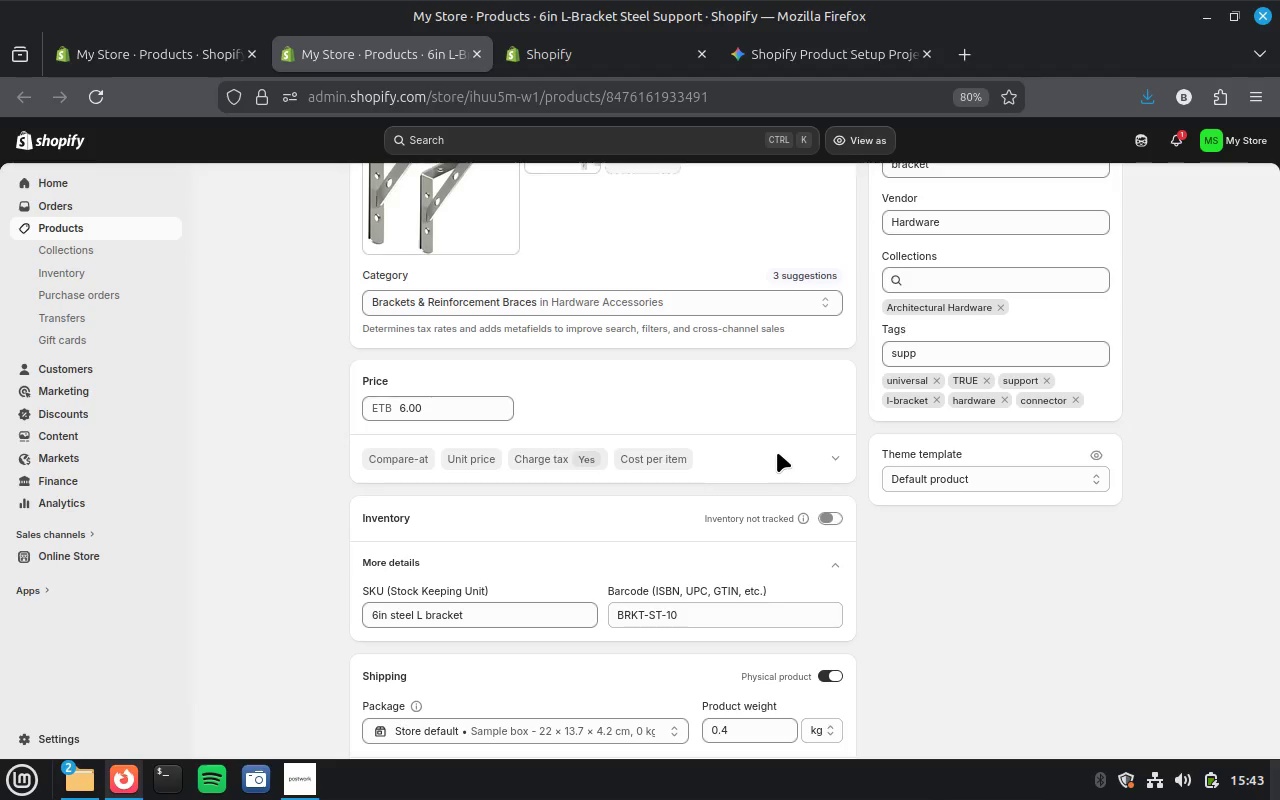 
wait(20.83)
 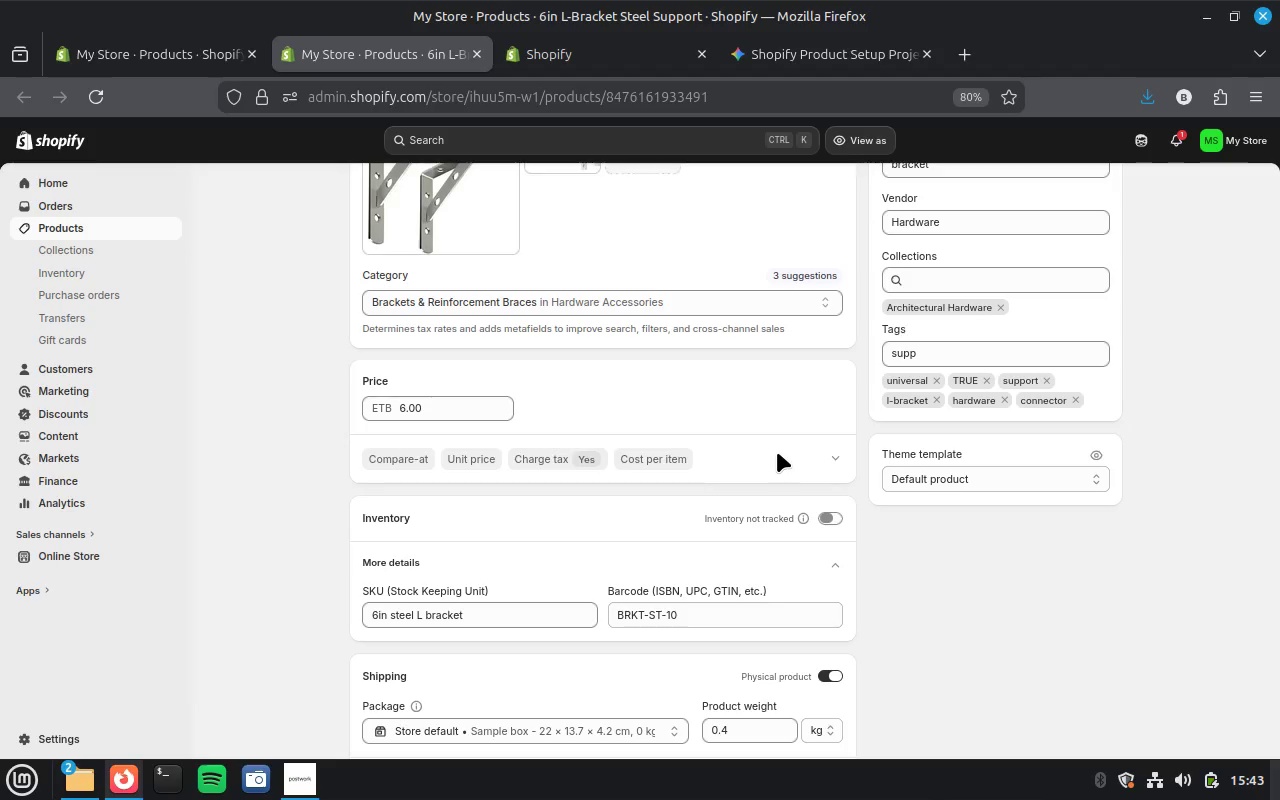 
scroll: coordinate [782, 457], scroll_direction: up, amount: 12.0
 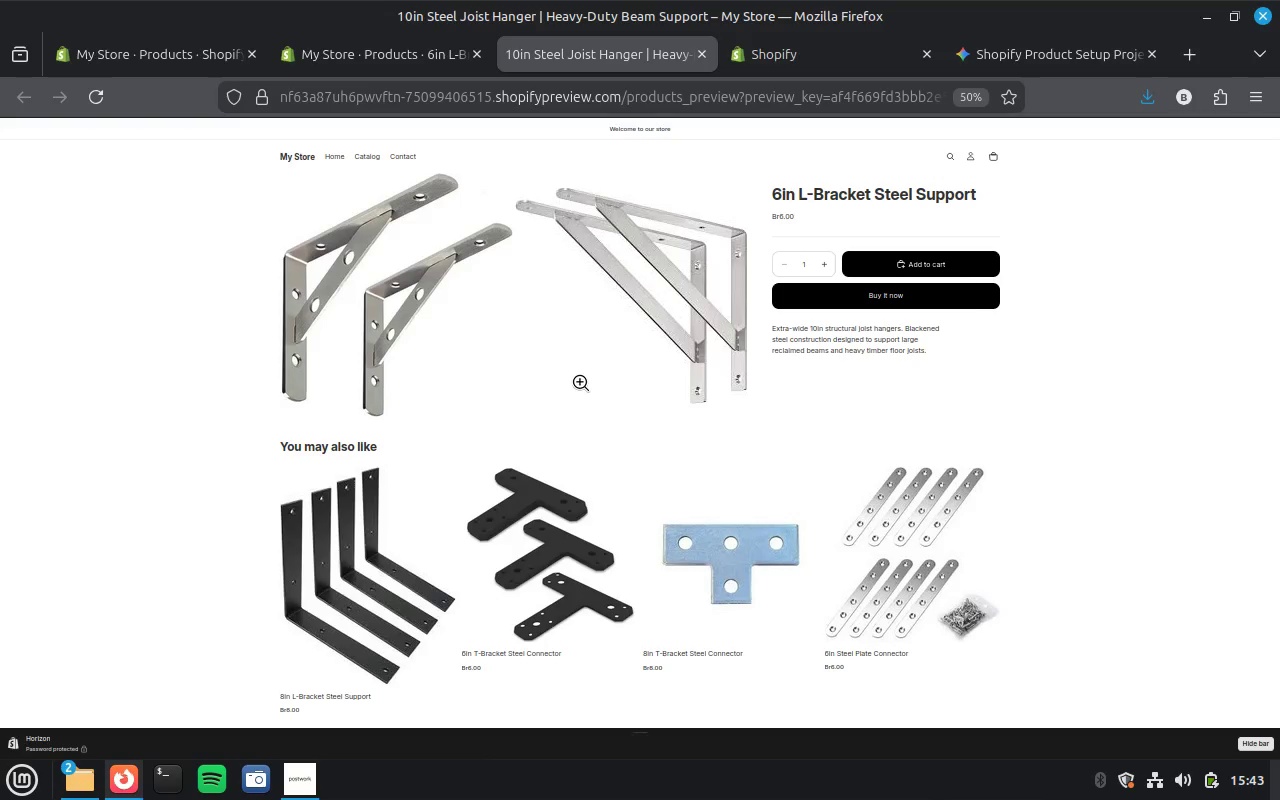 
wait(27.51)
 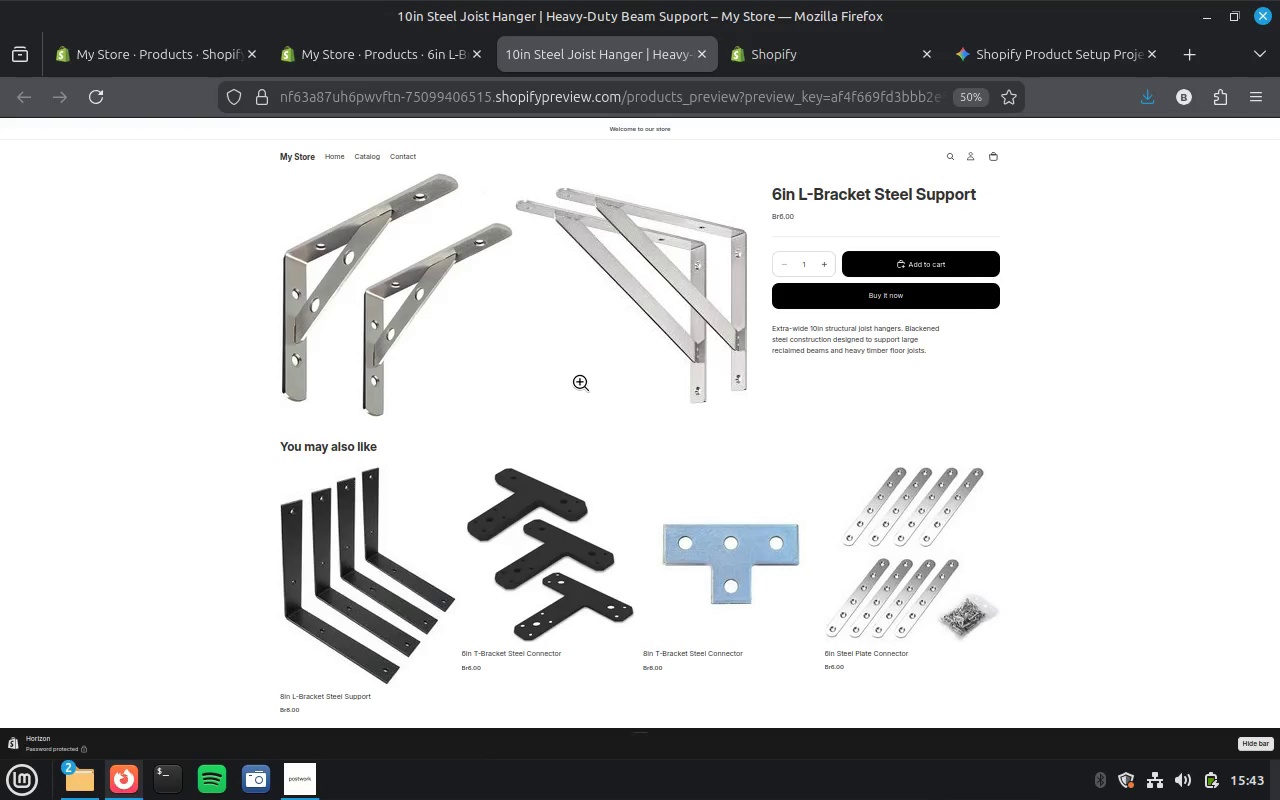 
mouse_move([696, 50])
 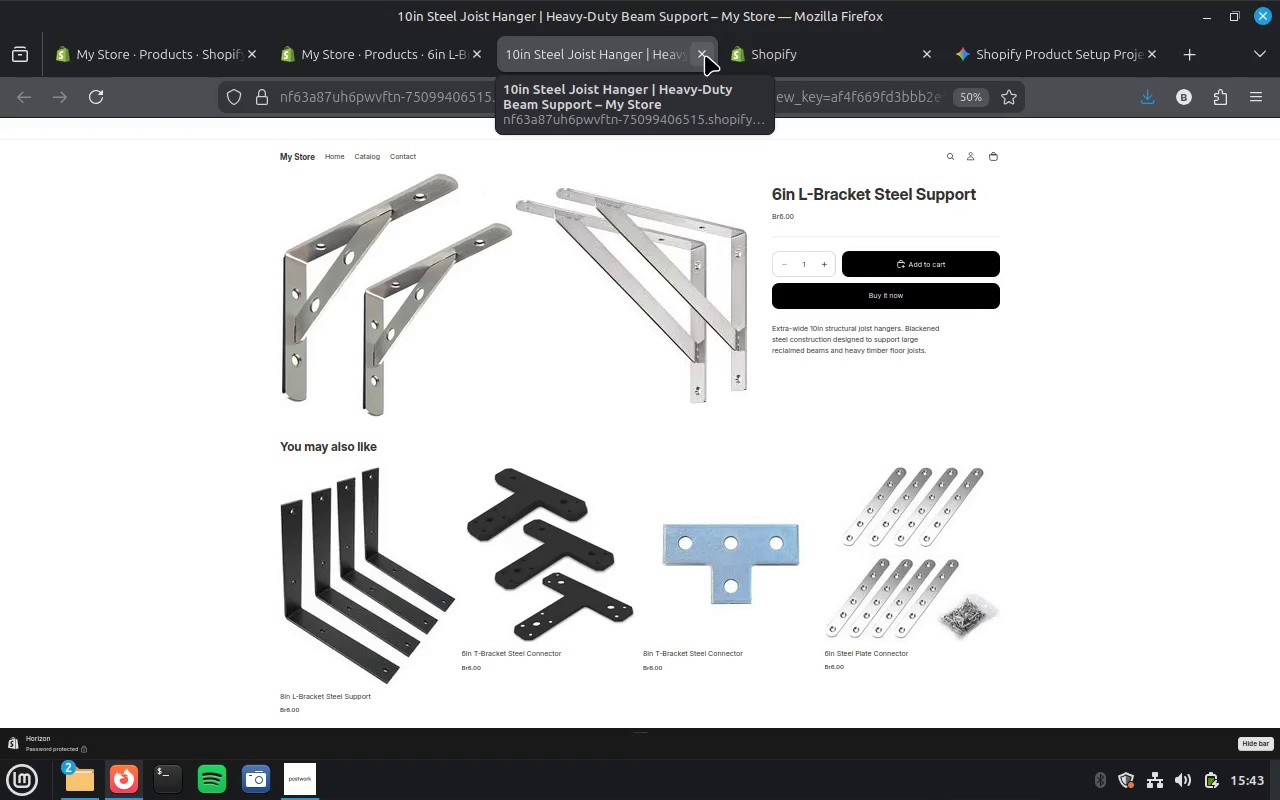 
left_click([705, 55])
 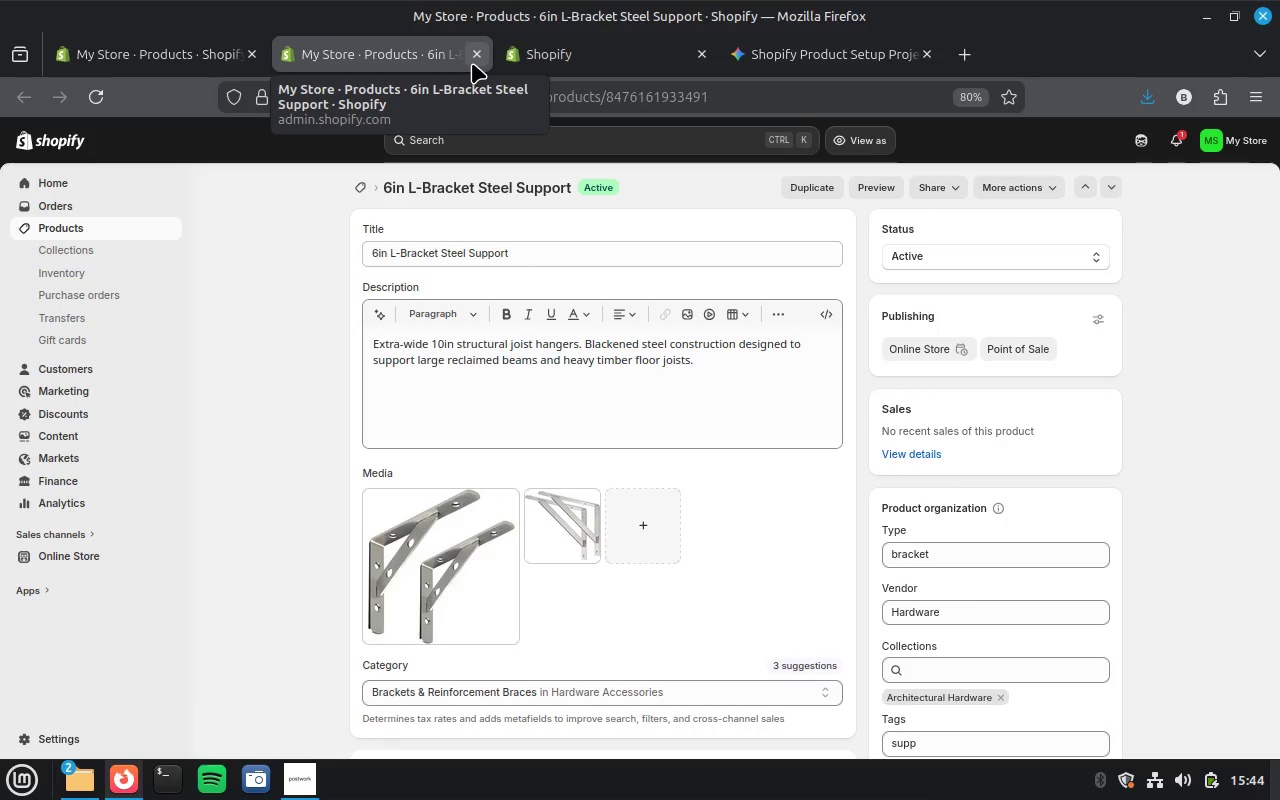 
left_click([472, 63])
 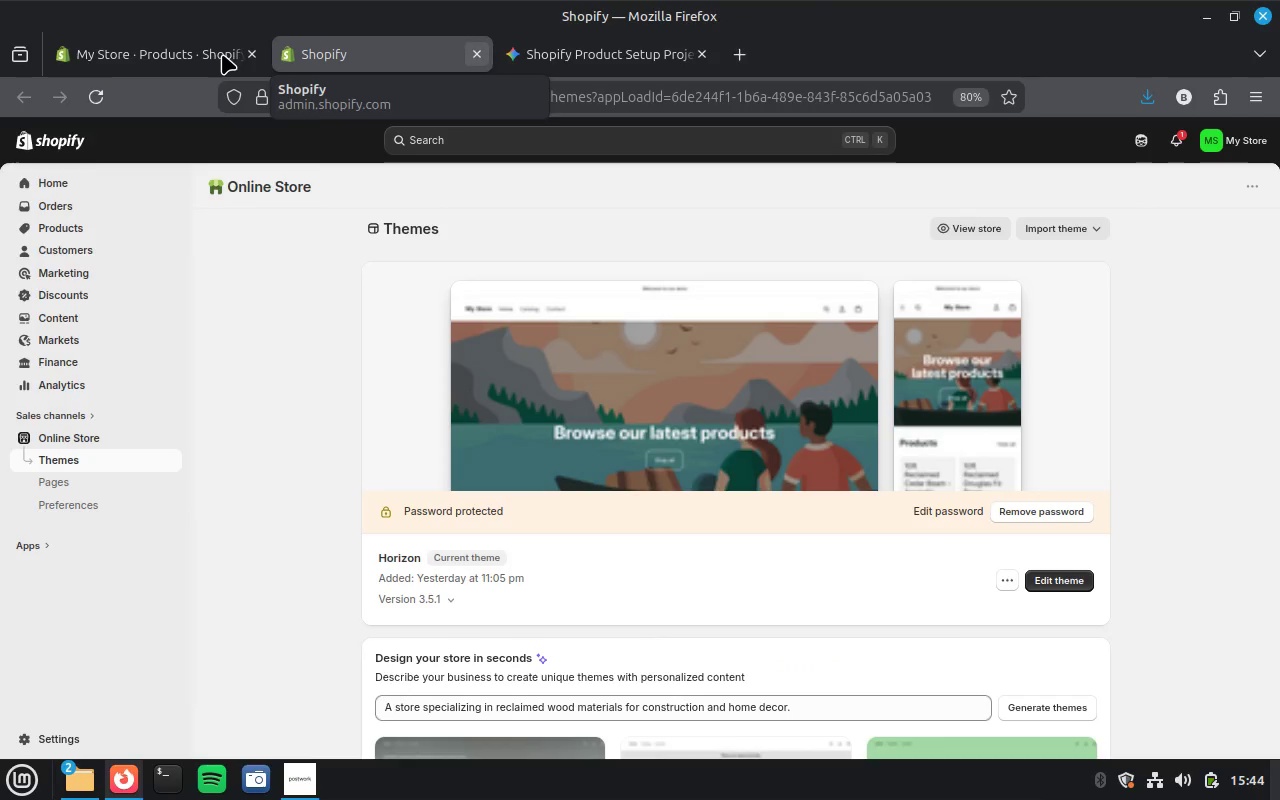 
left_click([209, 48])
 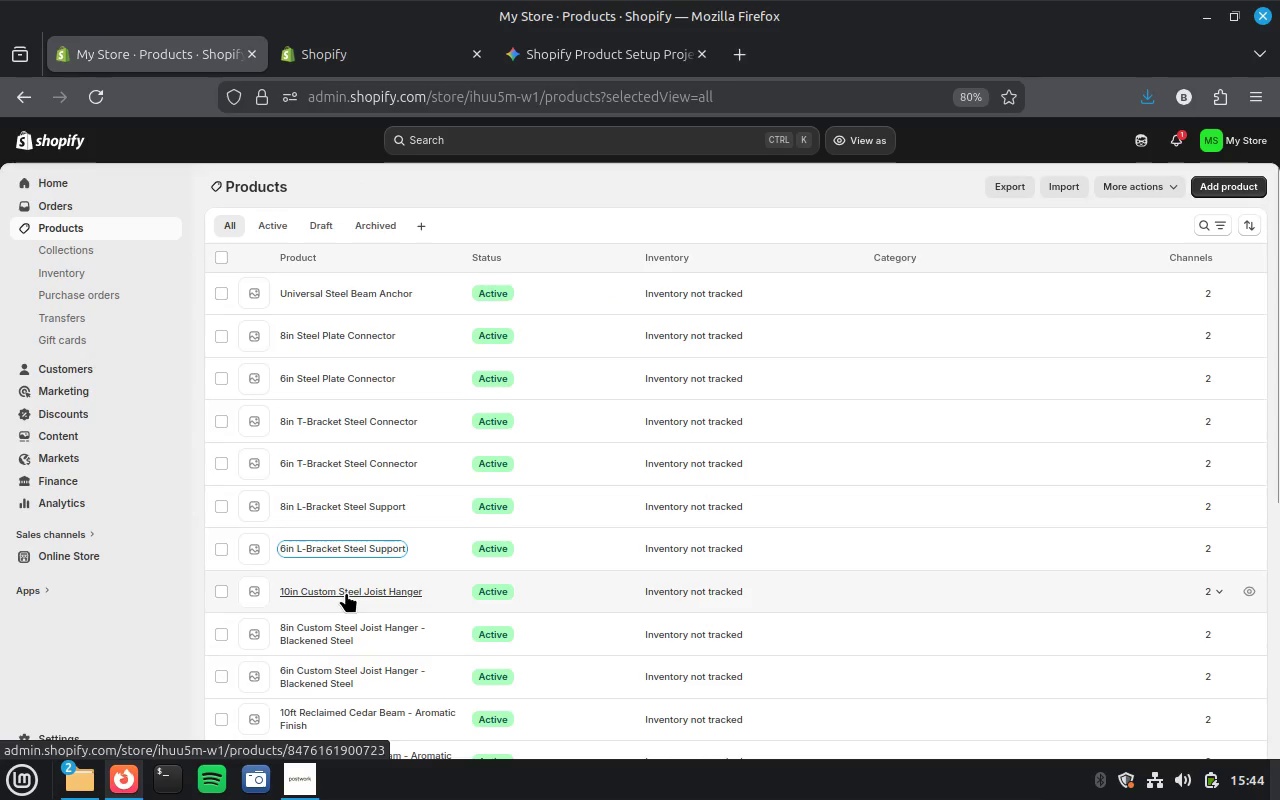 
wait(8.85)
 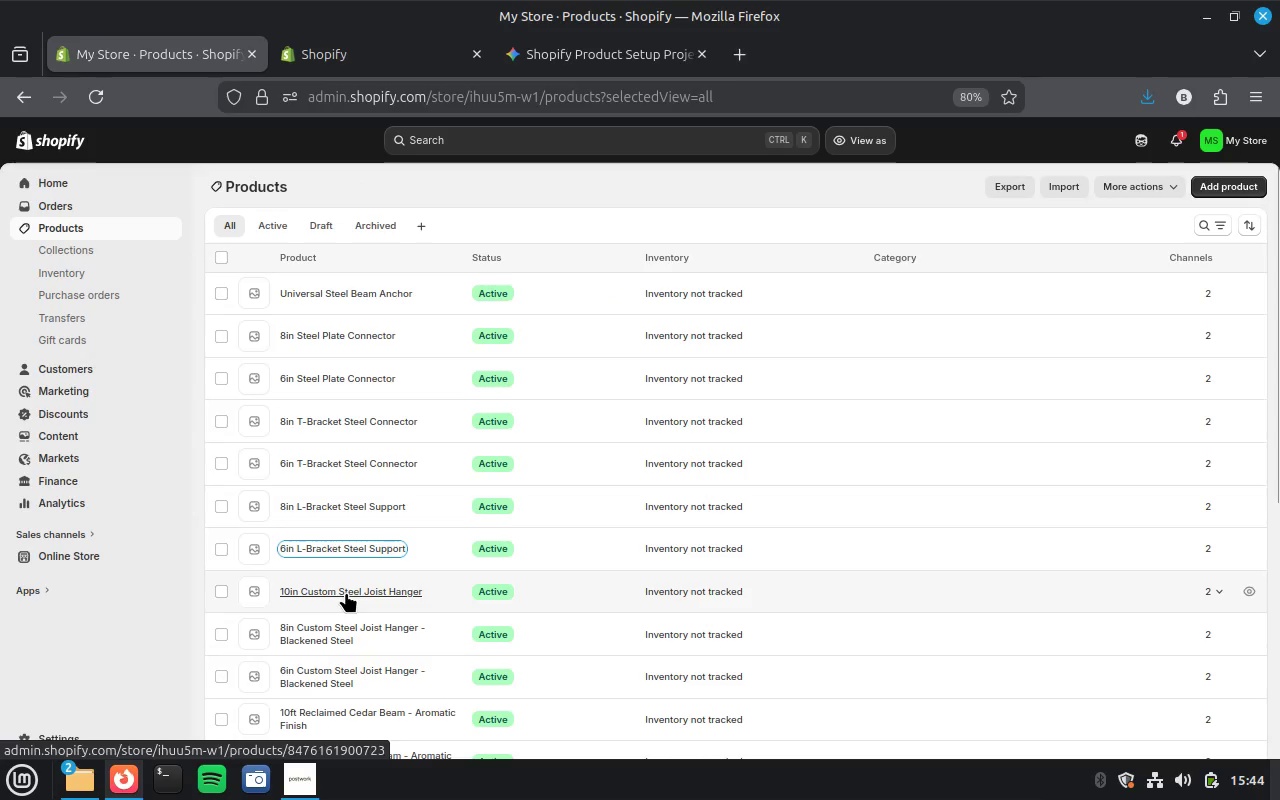 
right_click([347, 591])
 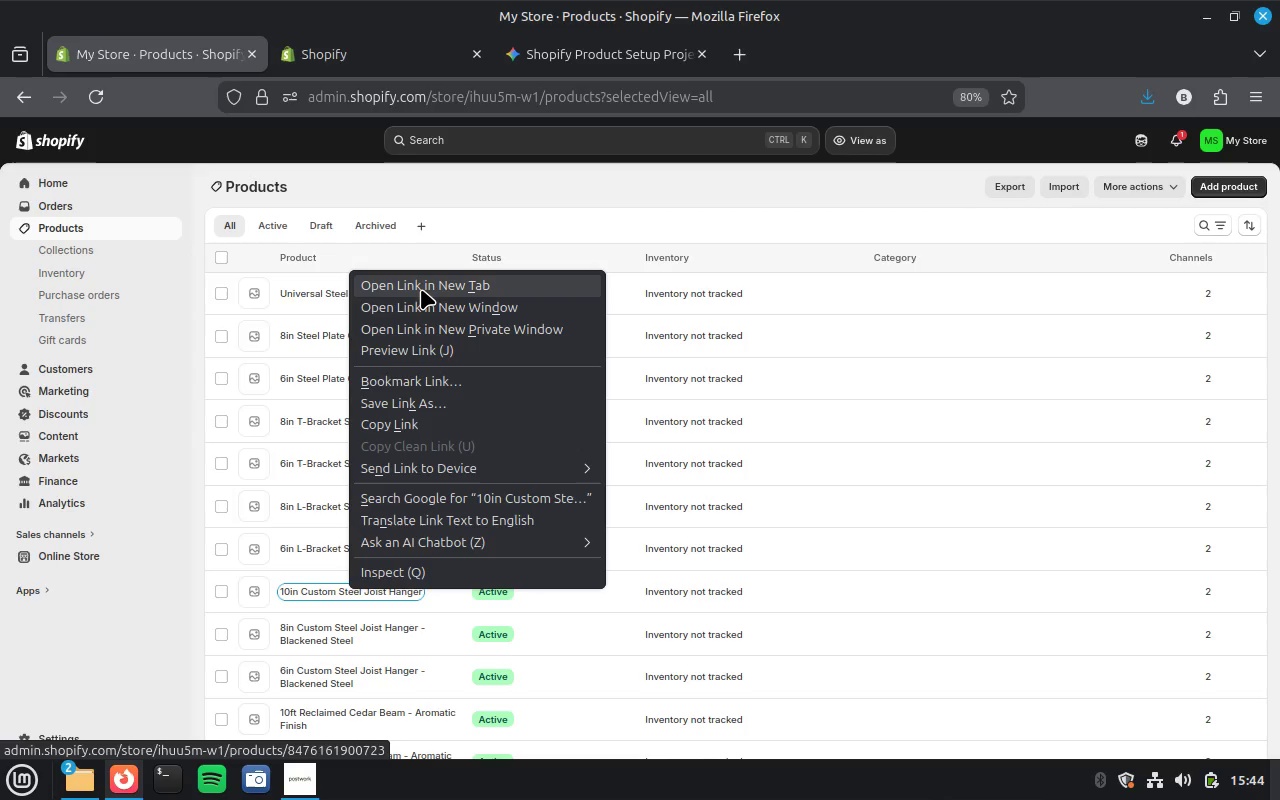 
left_click([422, 288])
 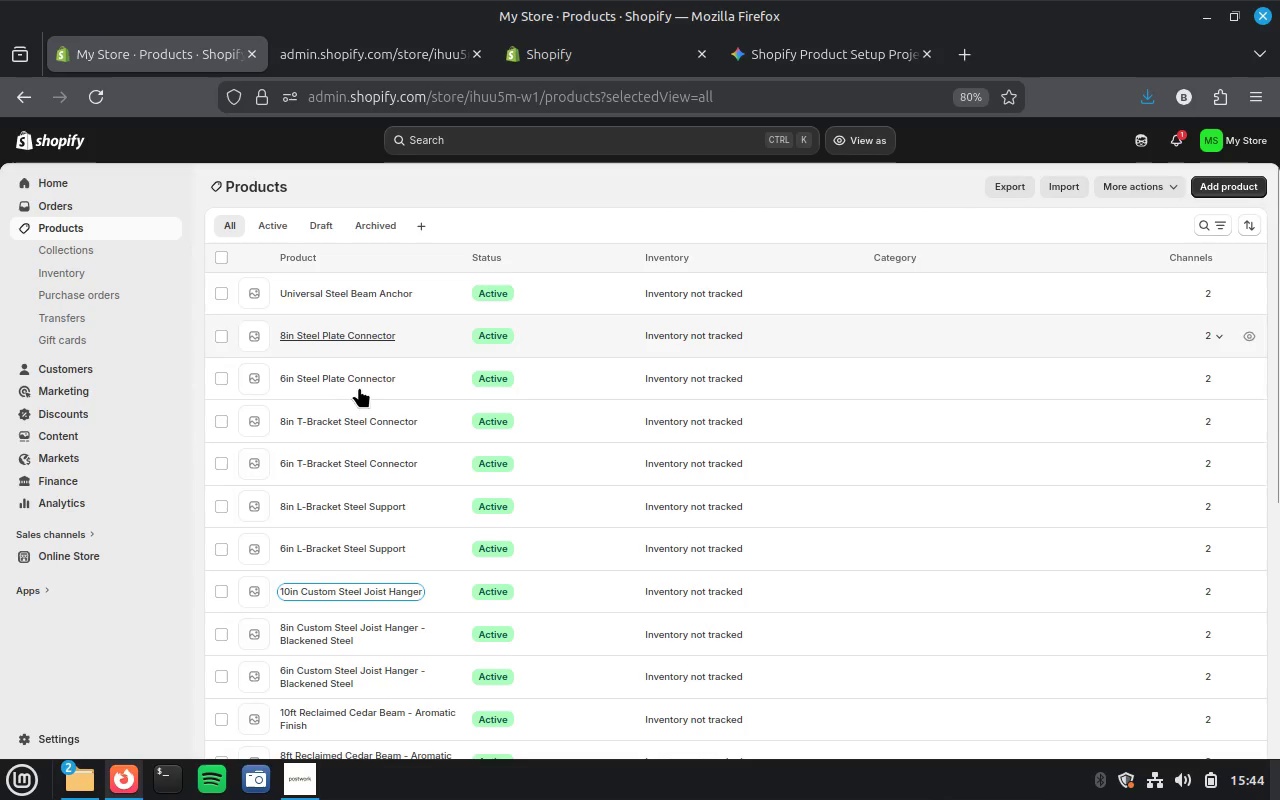 
wait(32.51)
 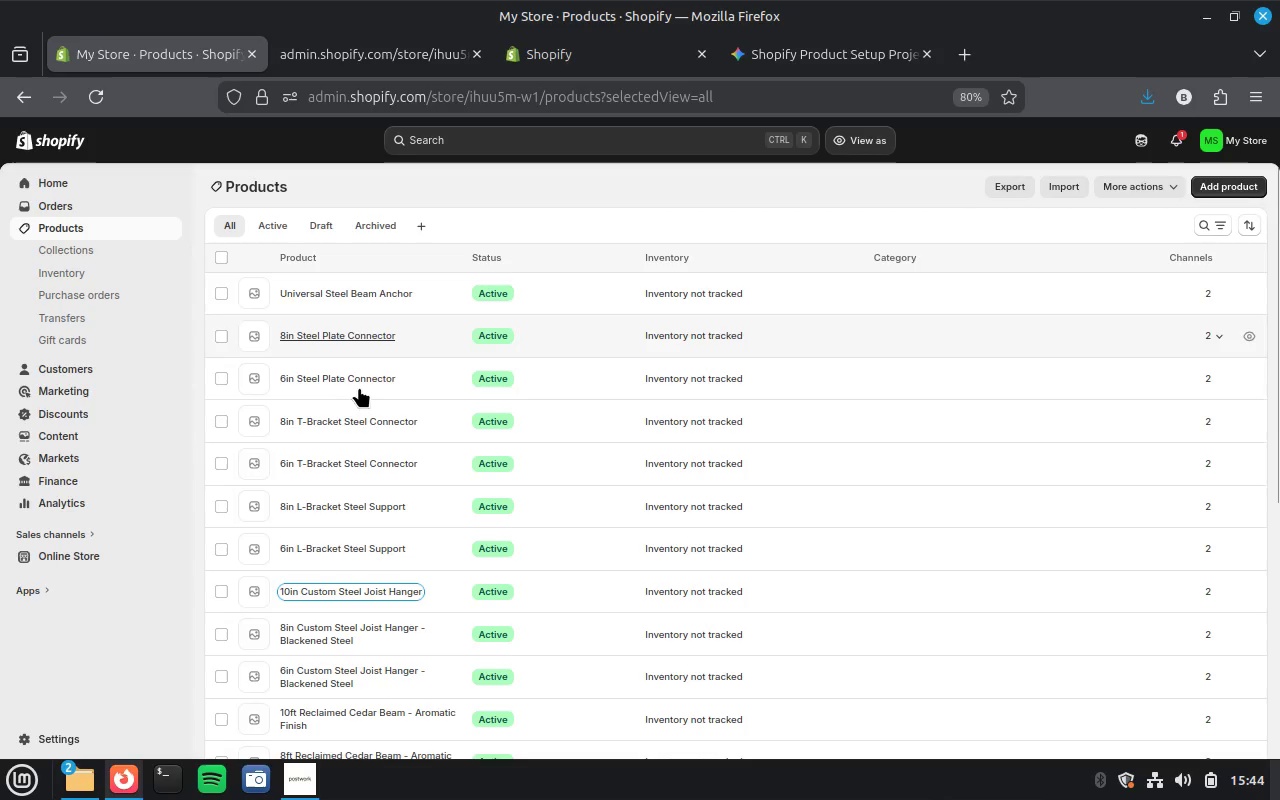 
right_click([361, 590])
 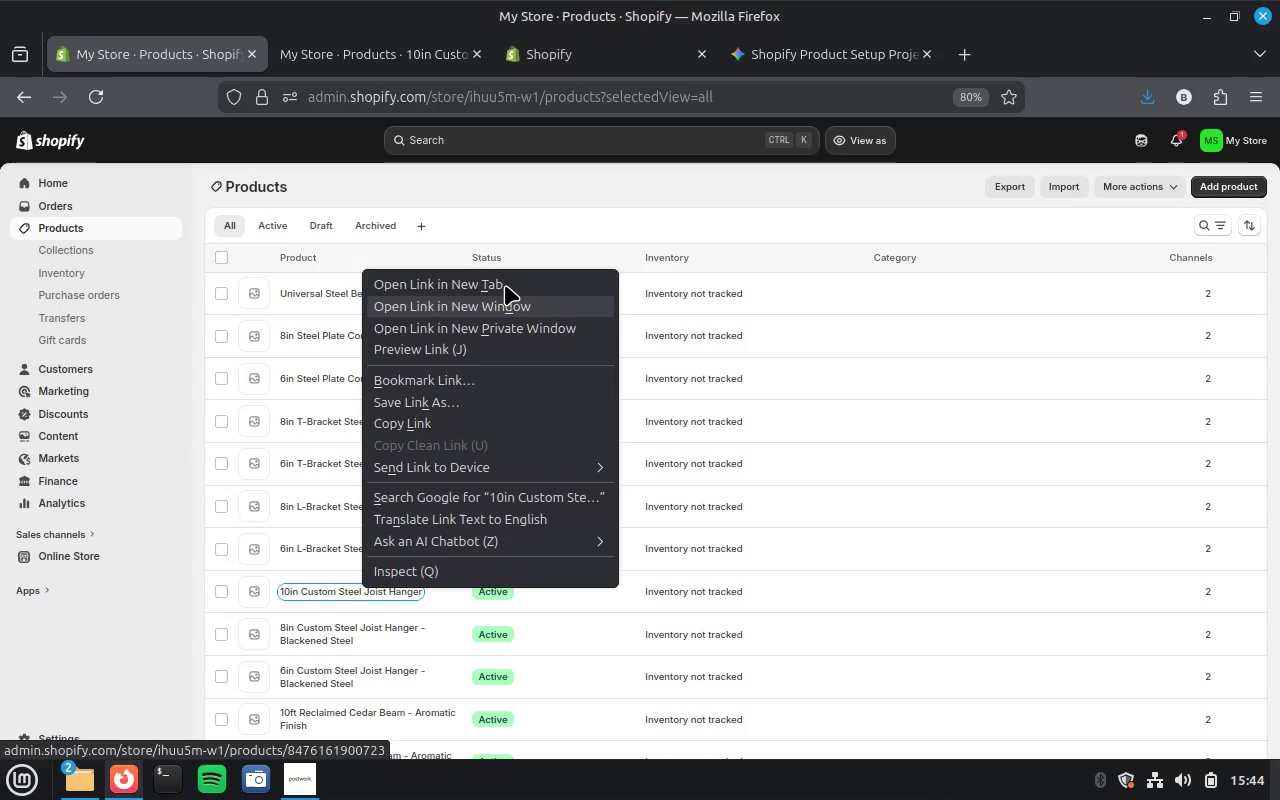 
left_click([505, 285])
 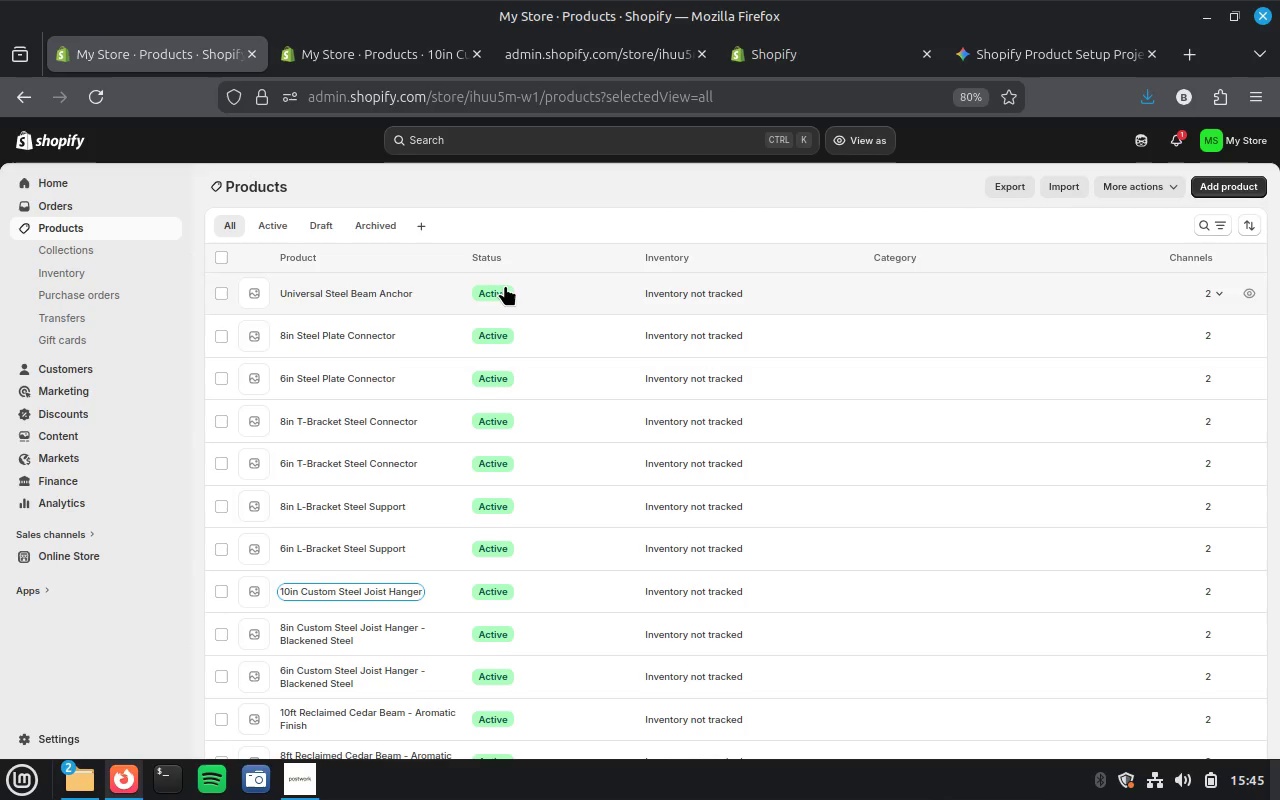 
wait(28.28)
 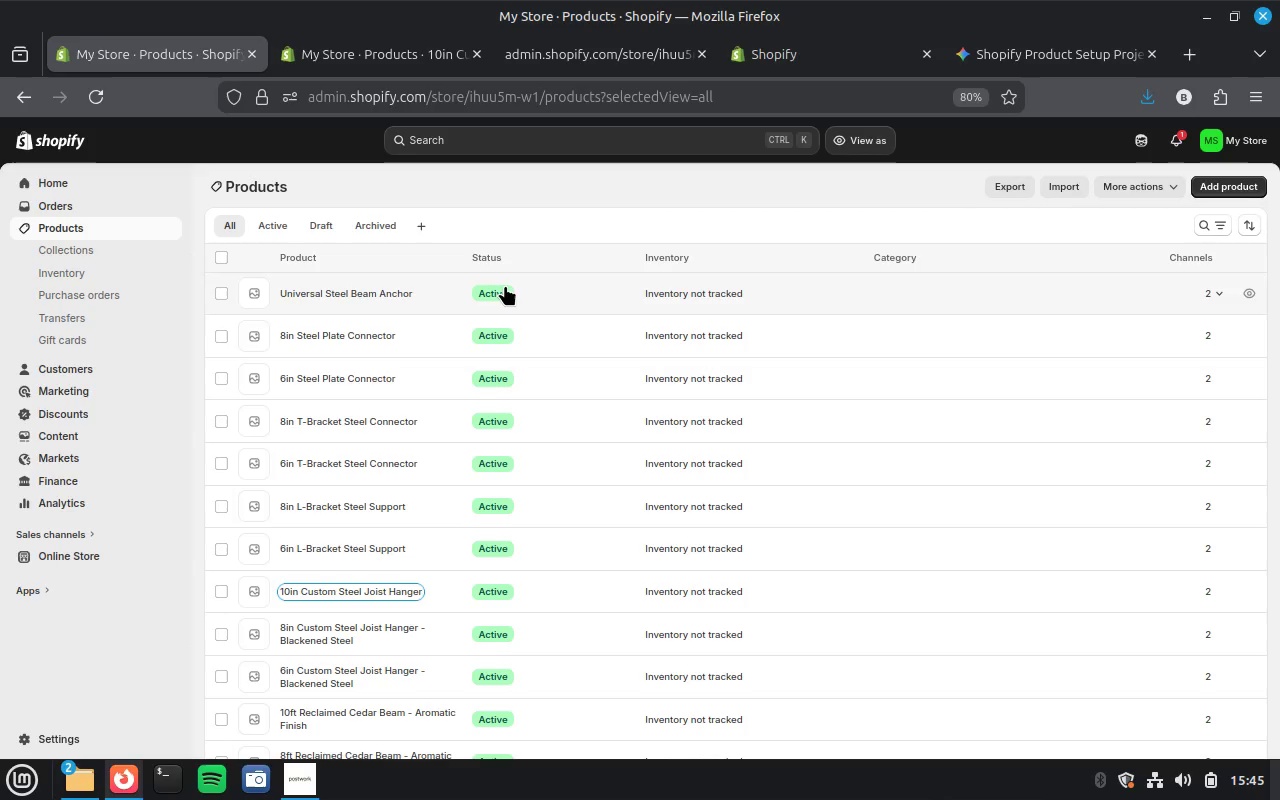 
key(Unknown)
 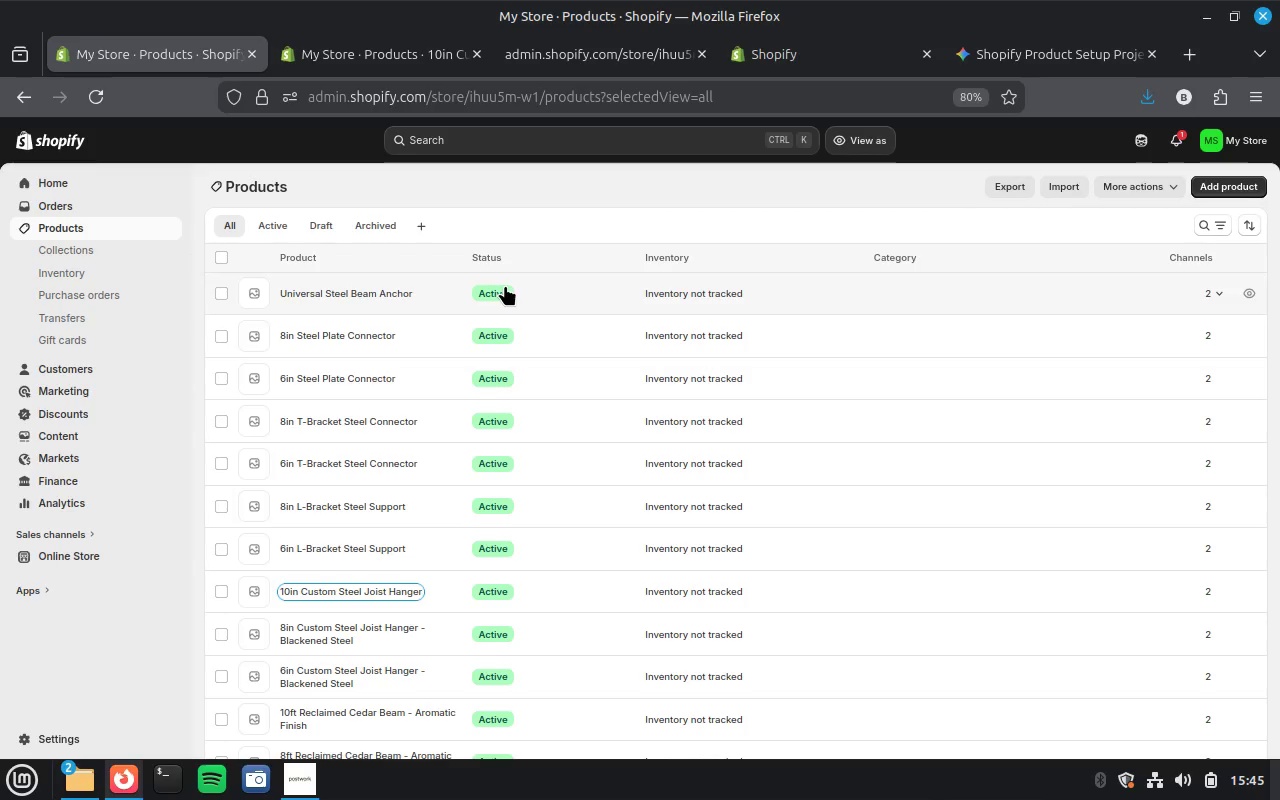 
key(Unknown)
 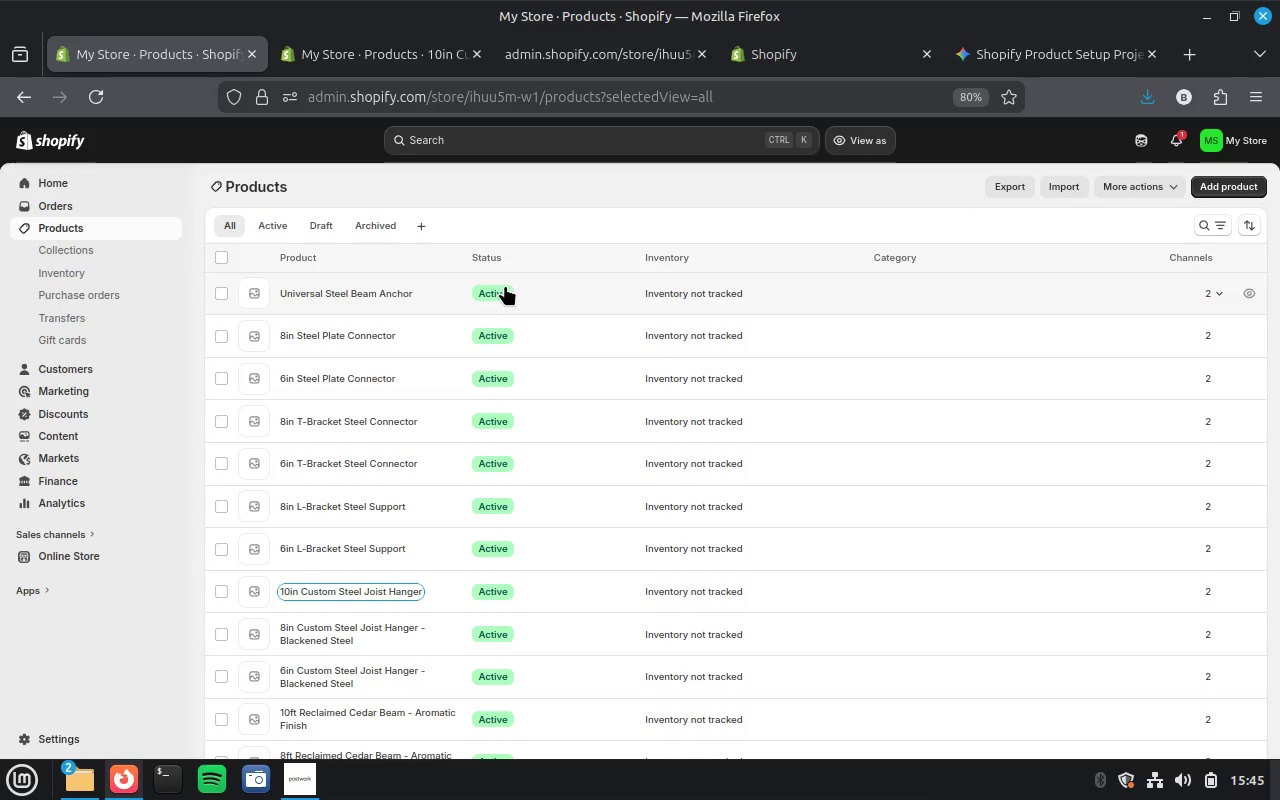 
key(Unknown)
 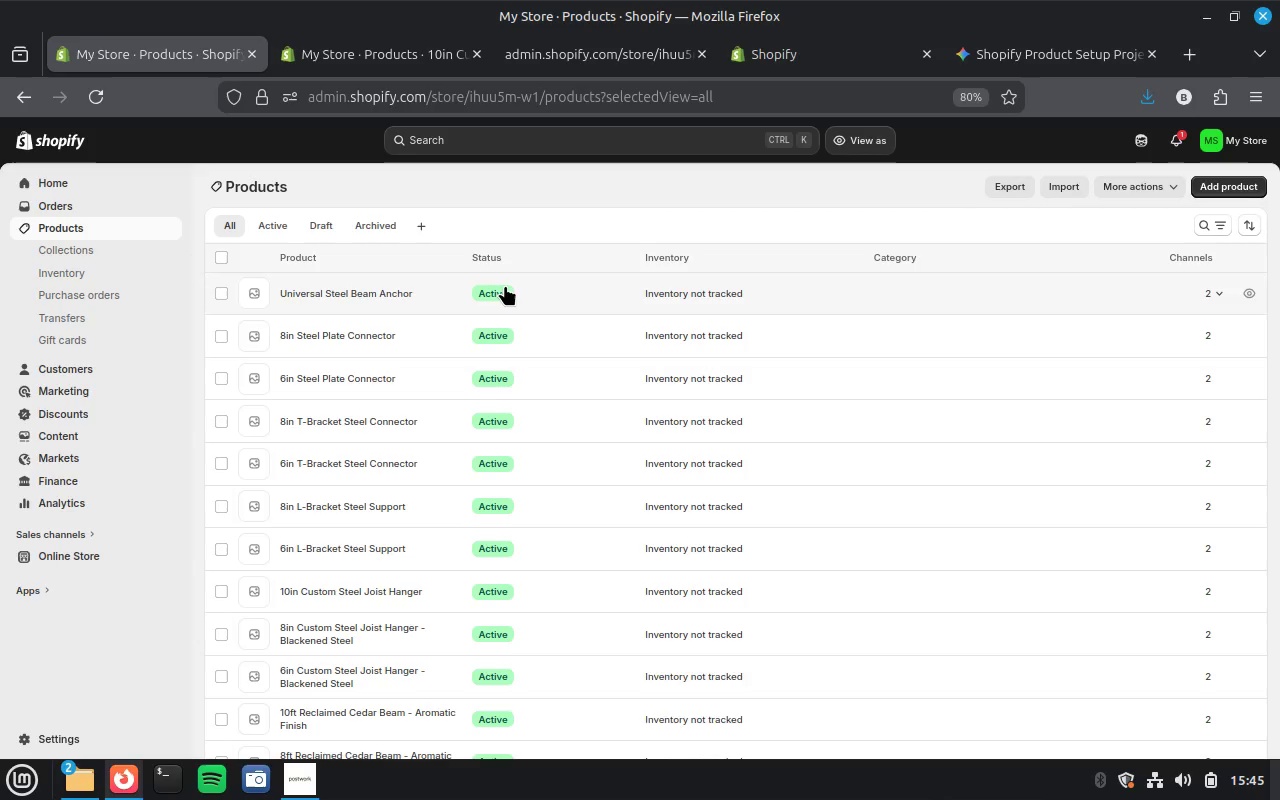 
key(Unknown)
 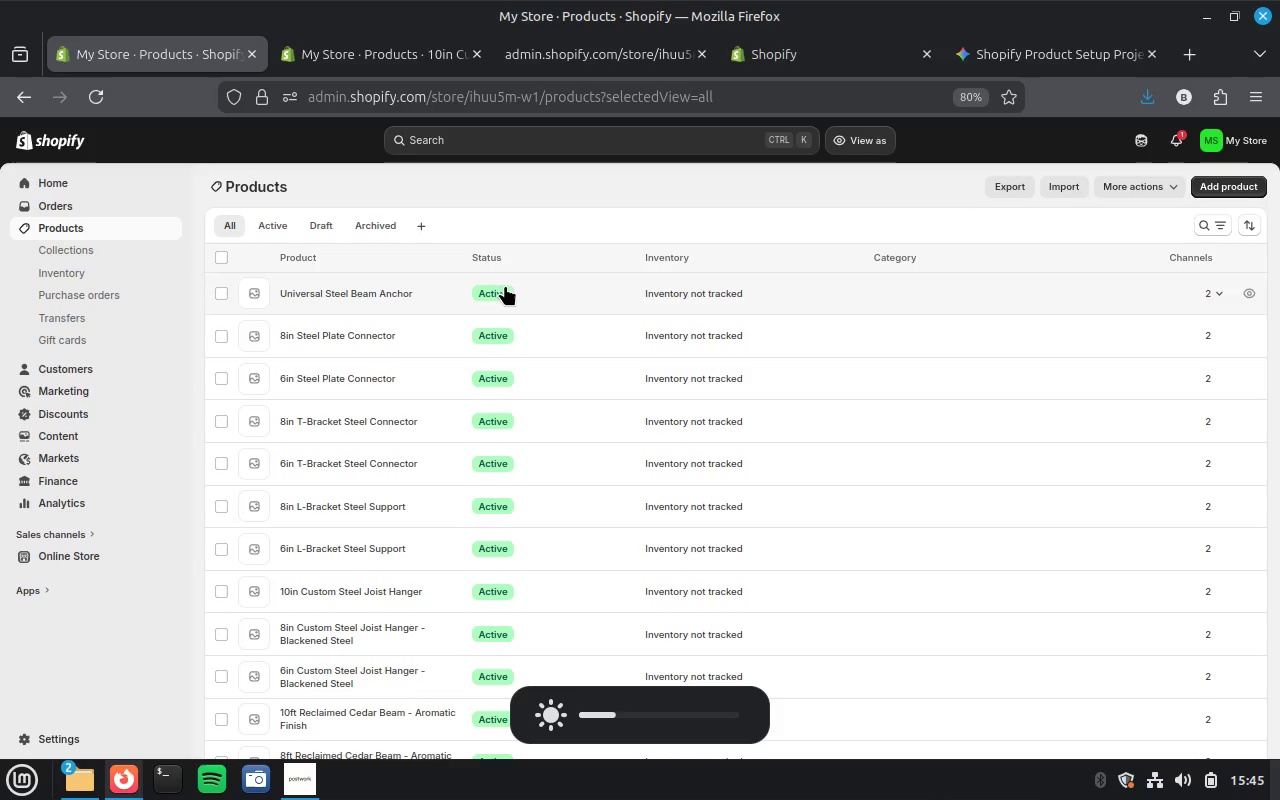 
key(Unknown)
 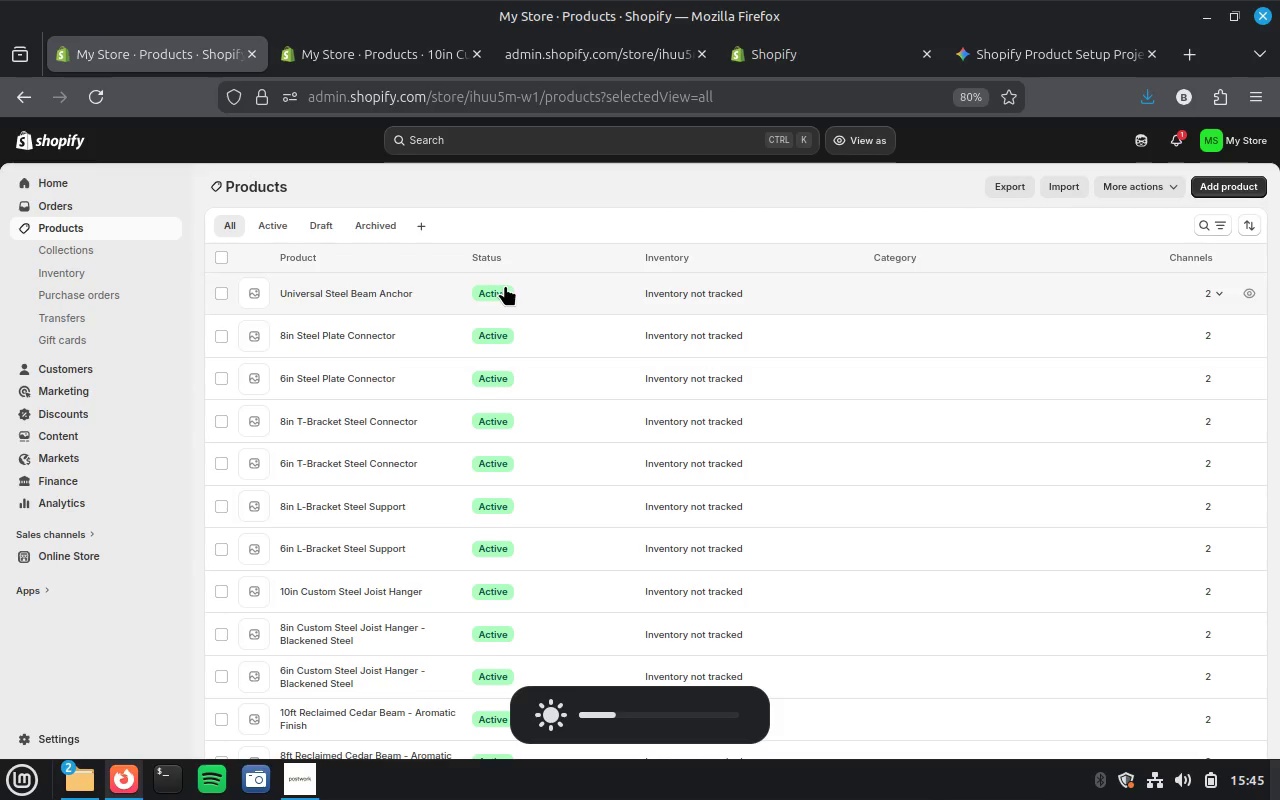 
key(Unknown)
 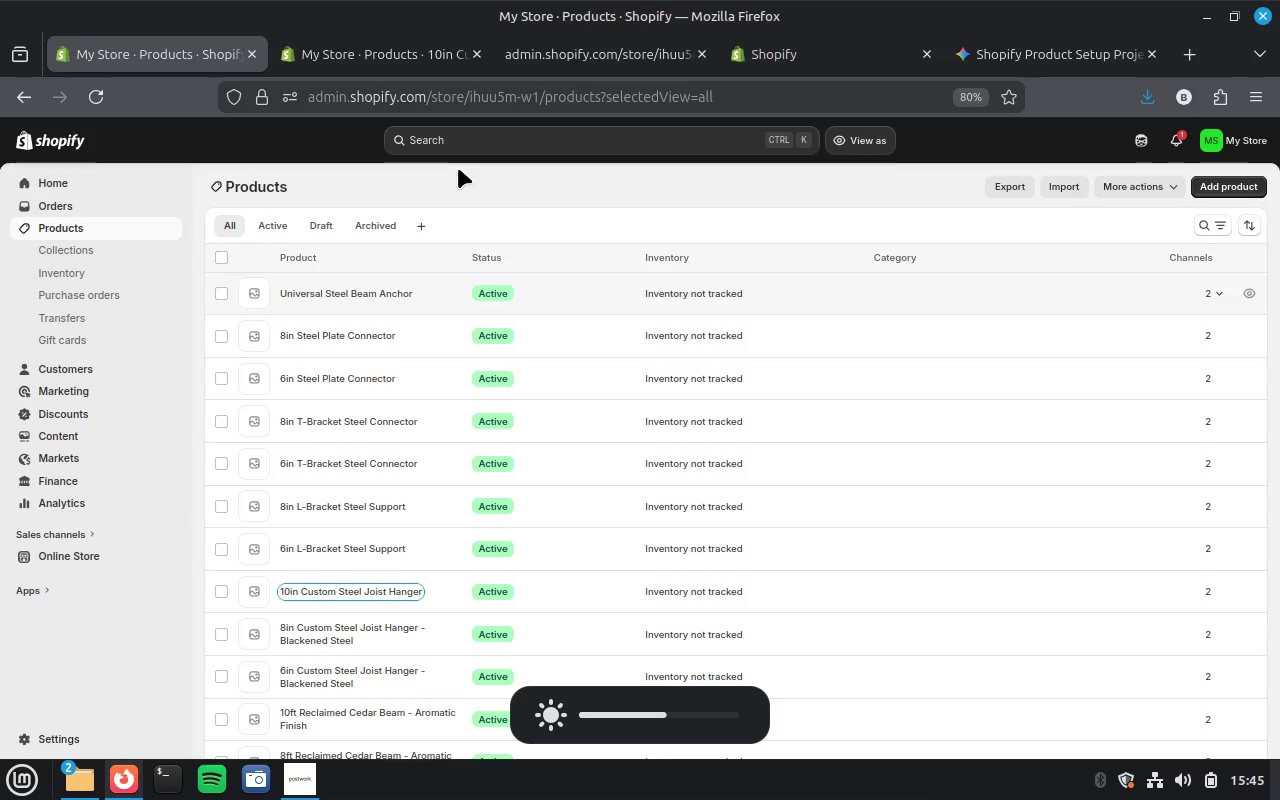 
left_click([414, 61])
 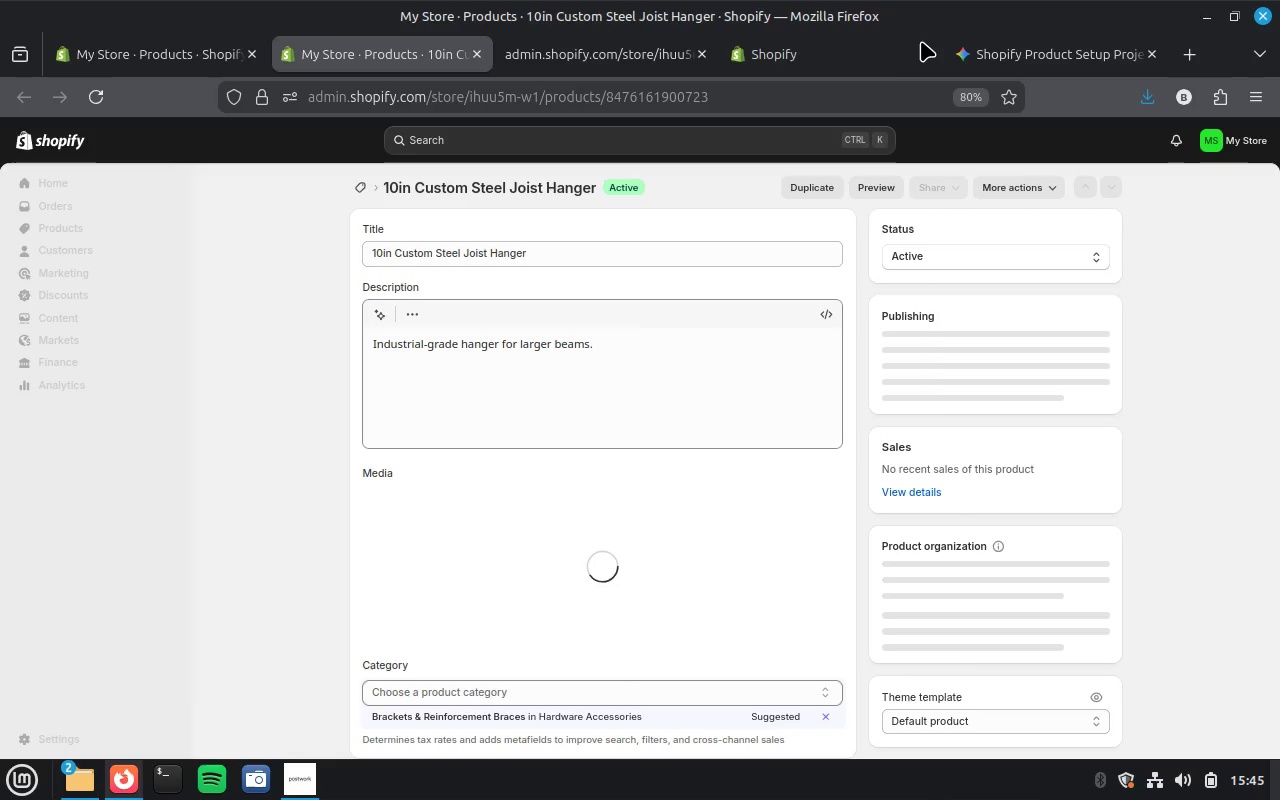 
wait(5.43)
 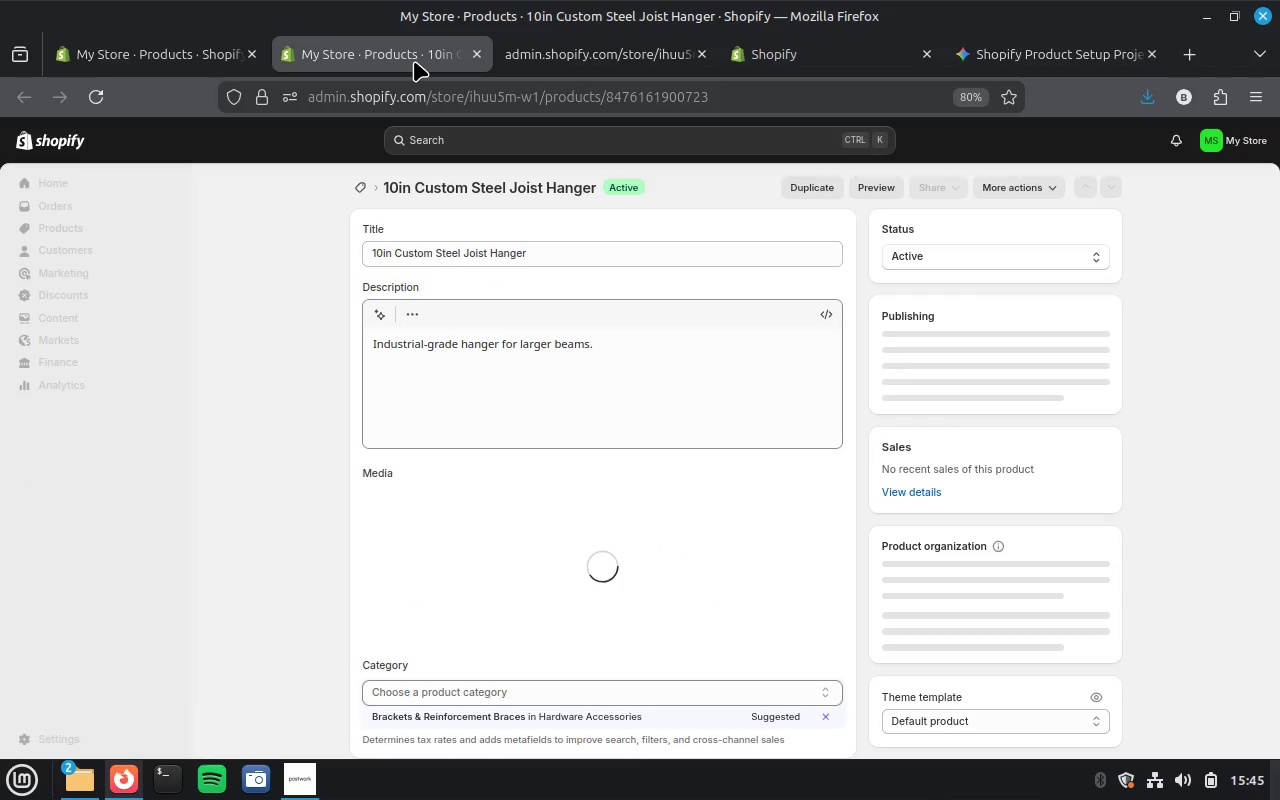 
left_click([587, 54])
 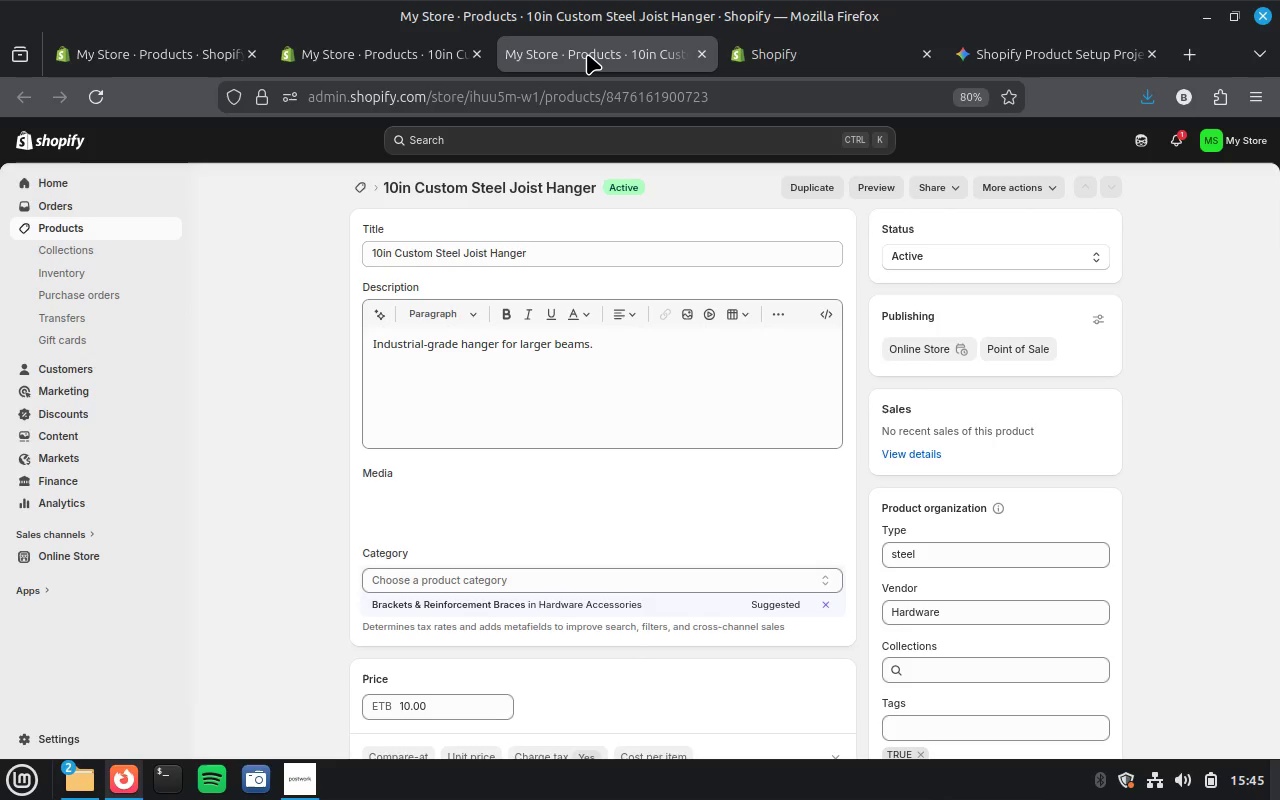 
wait(22.59)
 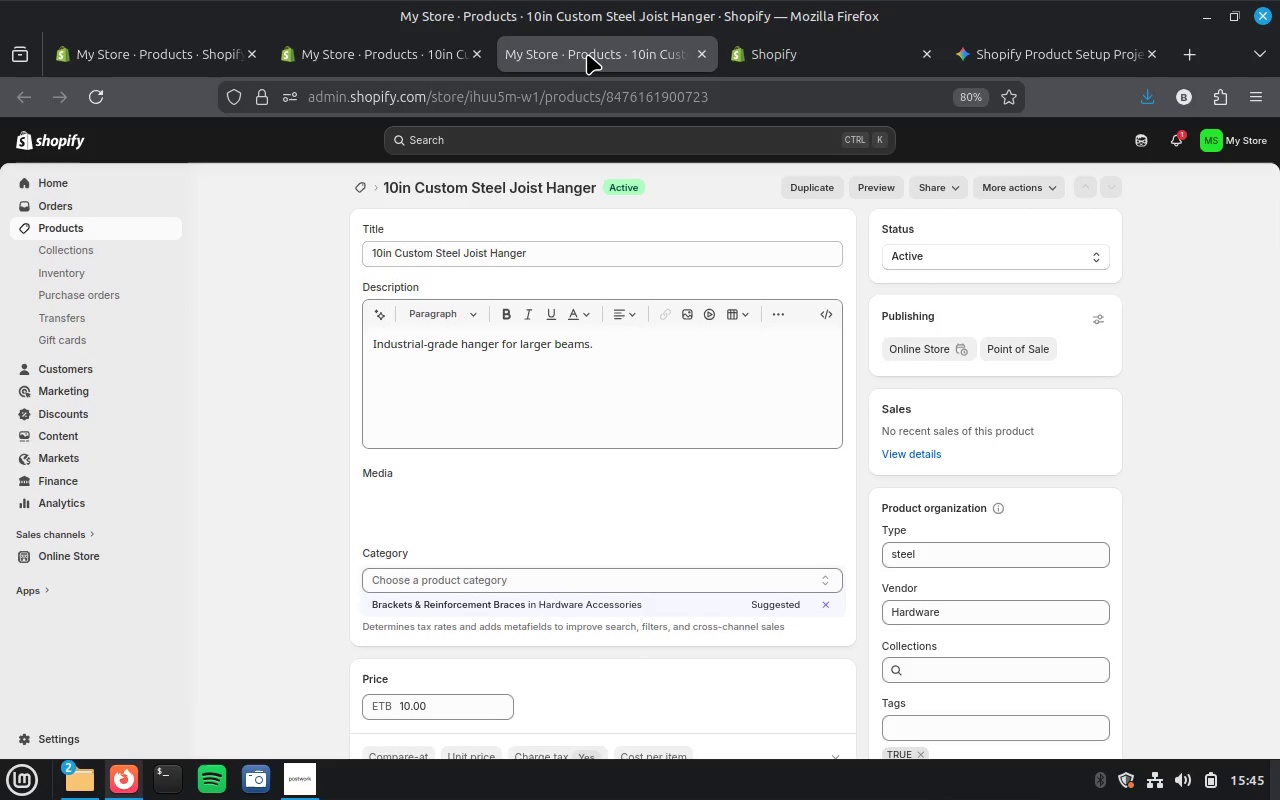 
left_click([413, 55])
 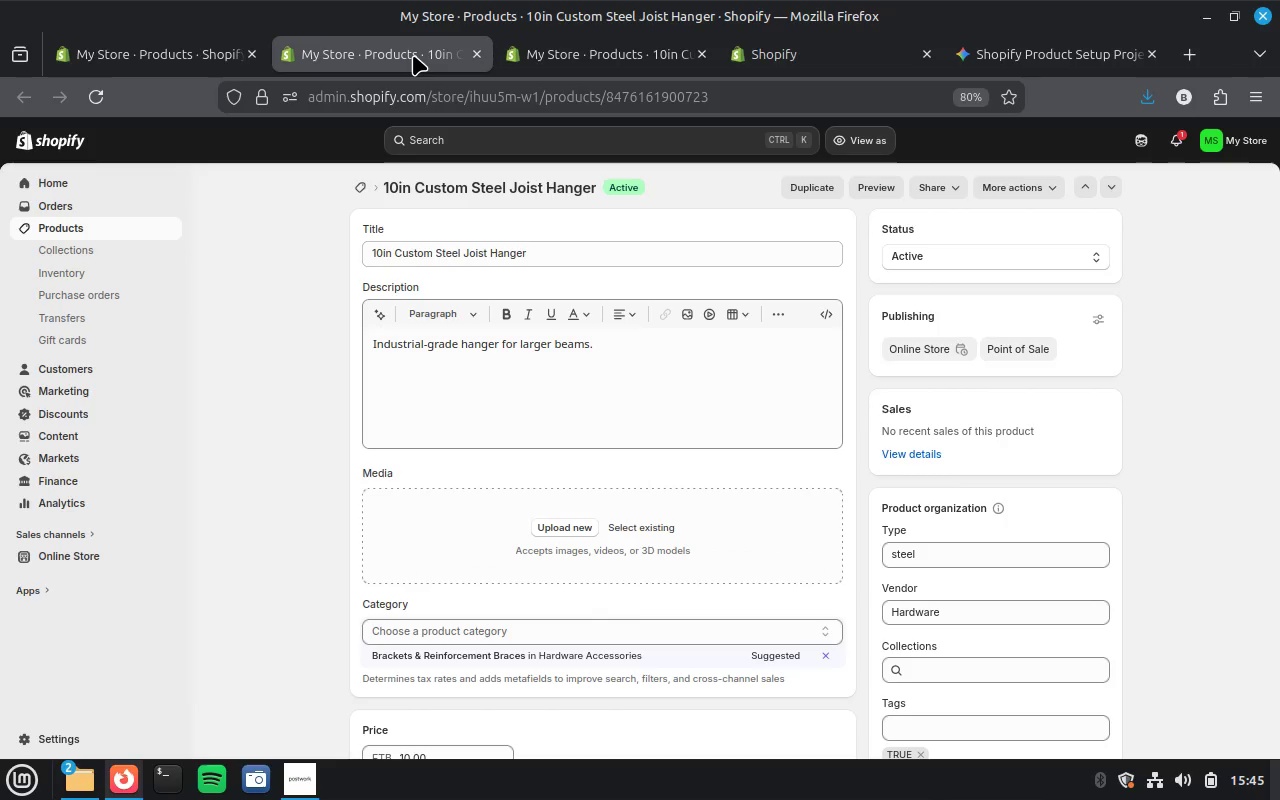 
wait(5.27)
 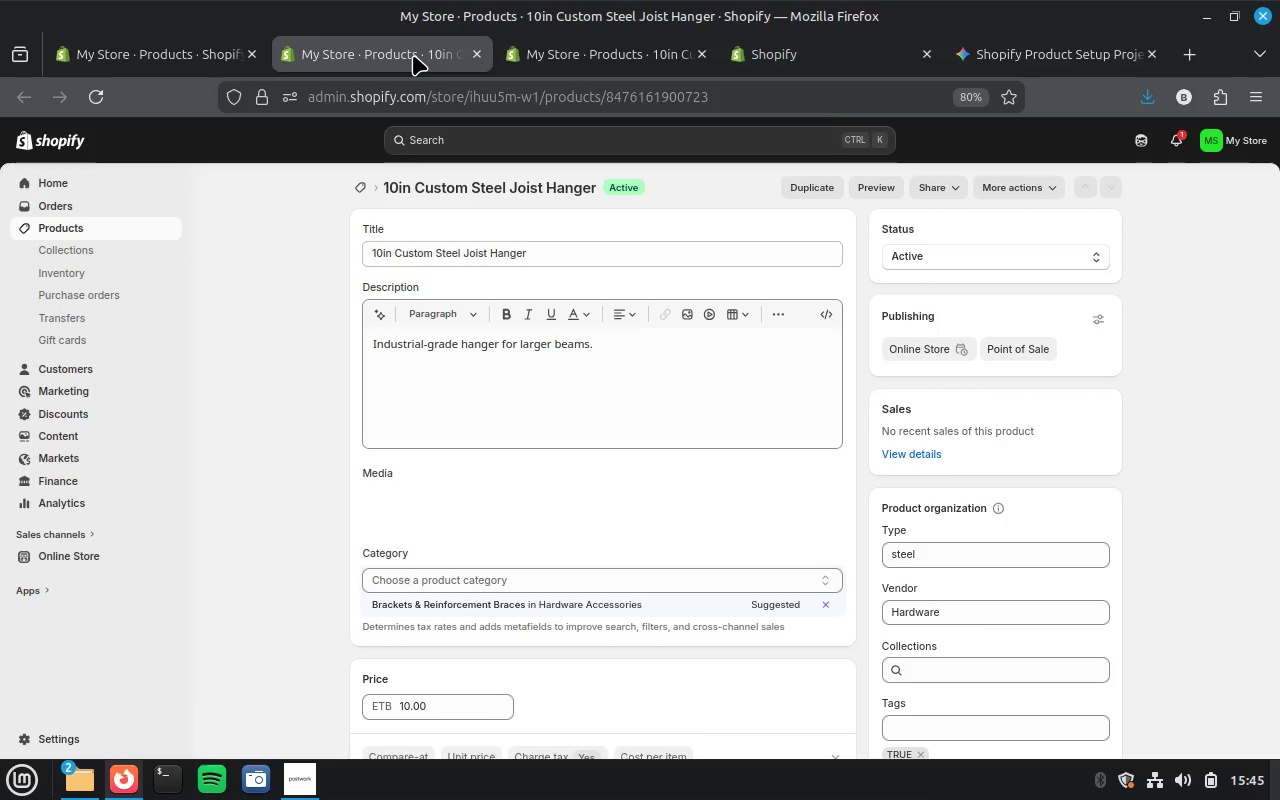 
mouse_move([592, 51])
 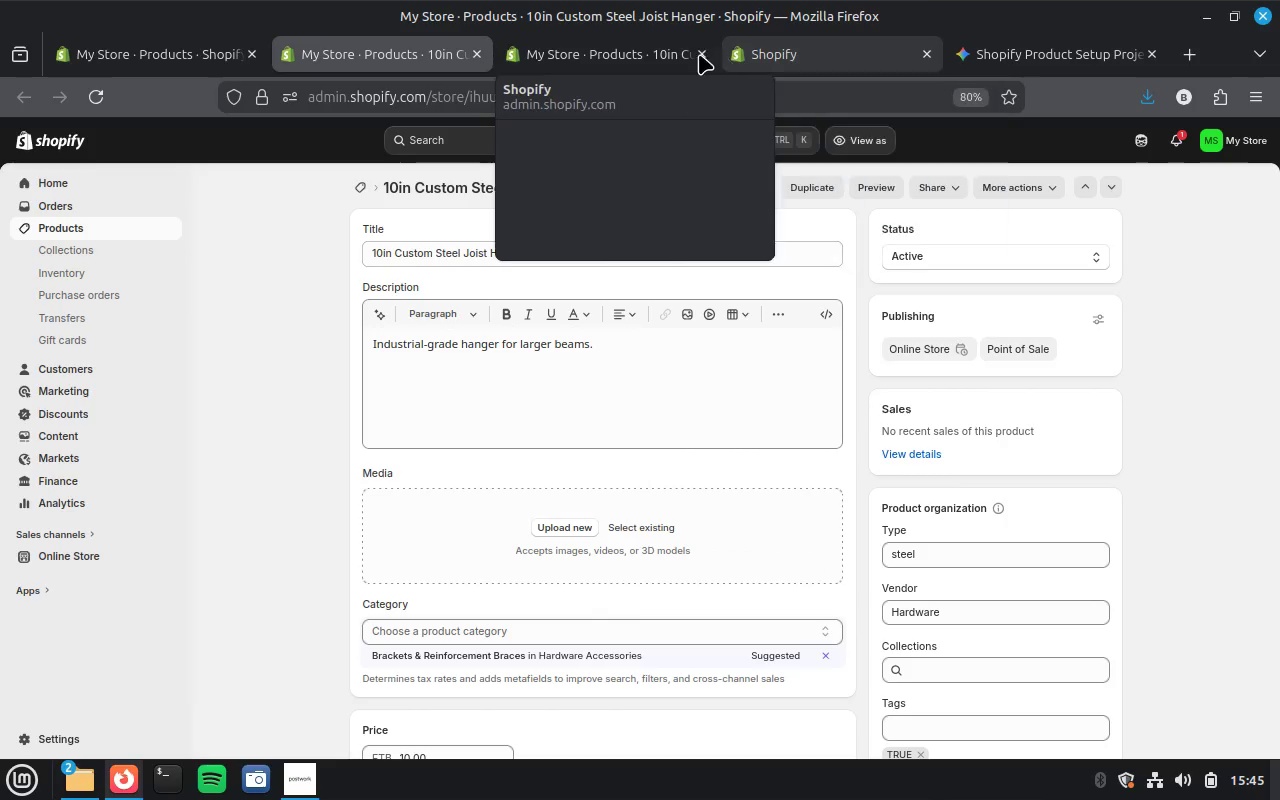 
mouse_move([706, 80])
 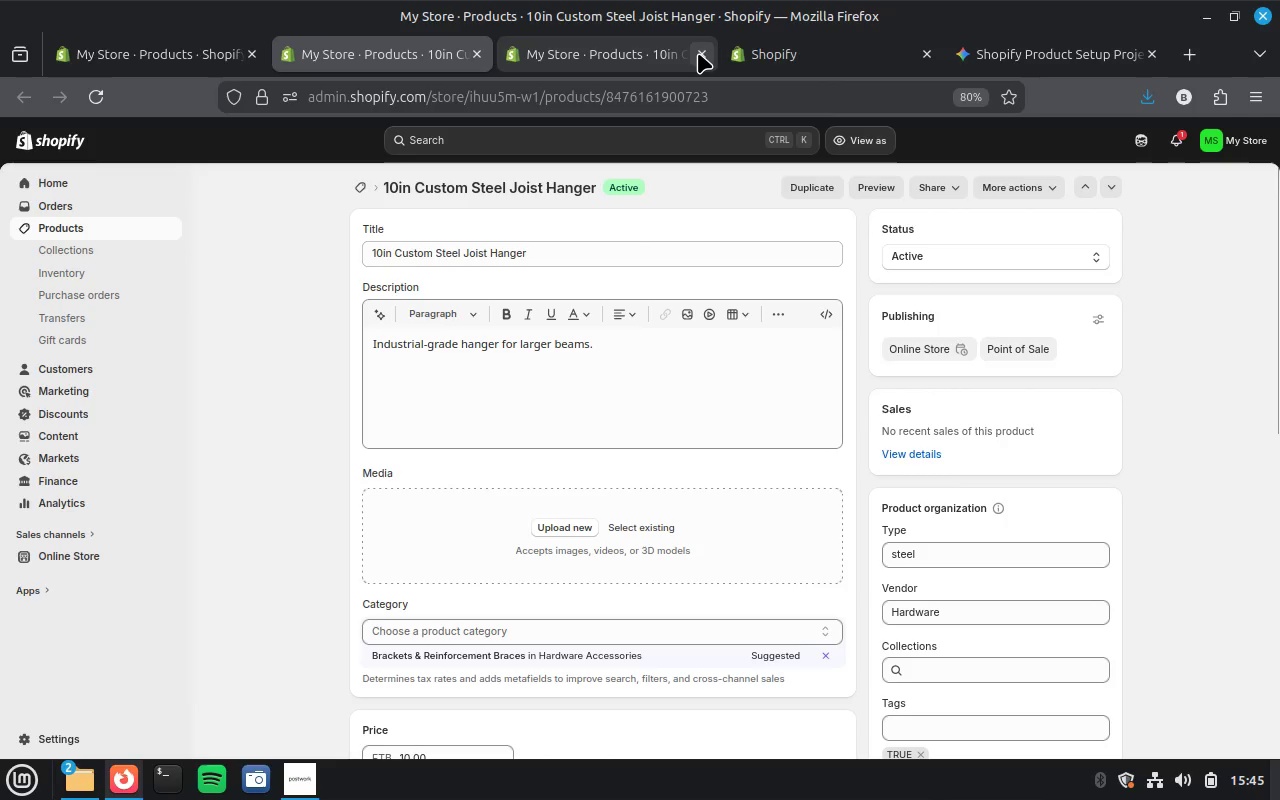 
left_click([698, 53])
 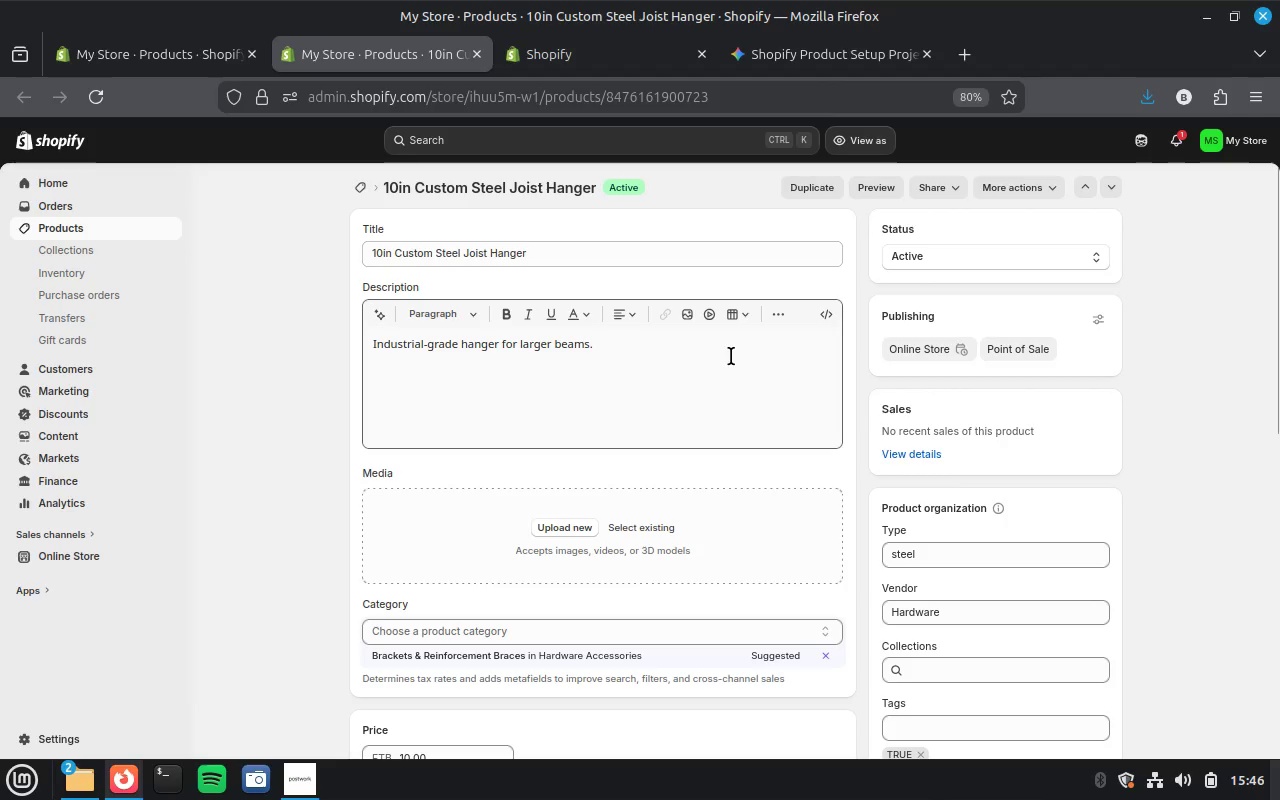 
mouse_move([176, 45])
 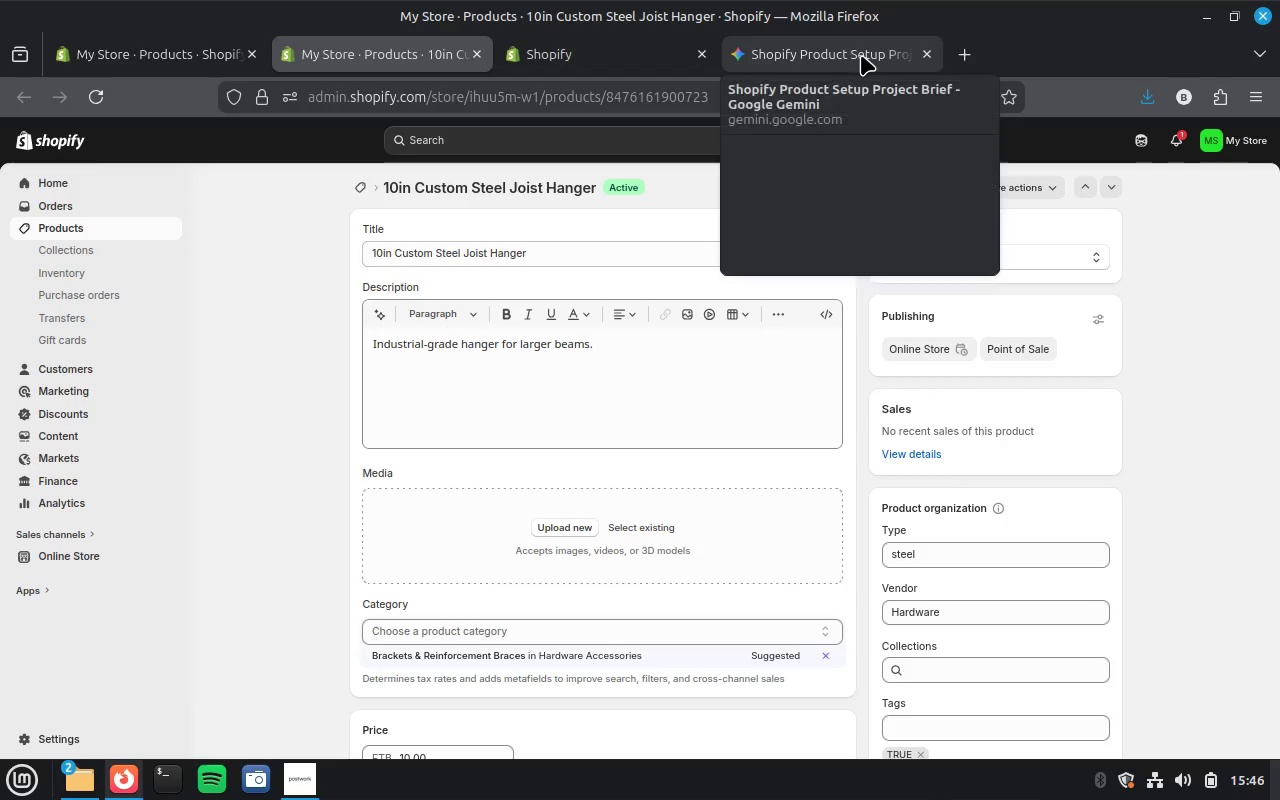 
left_click([861, 55])
 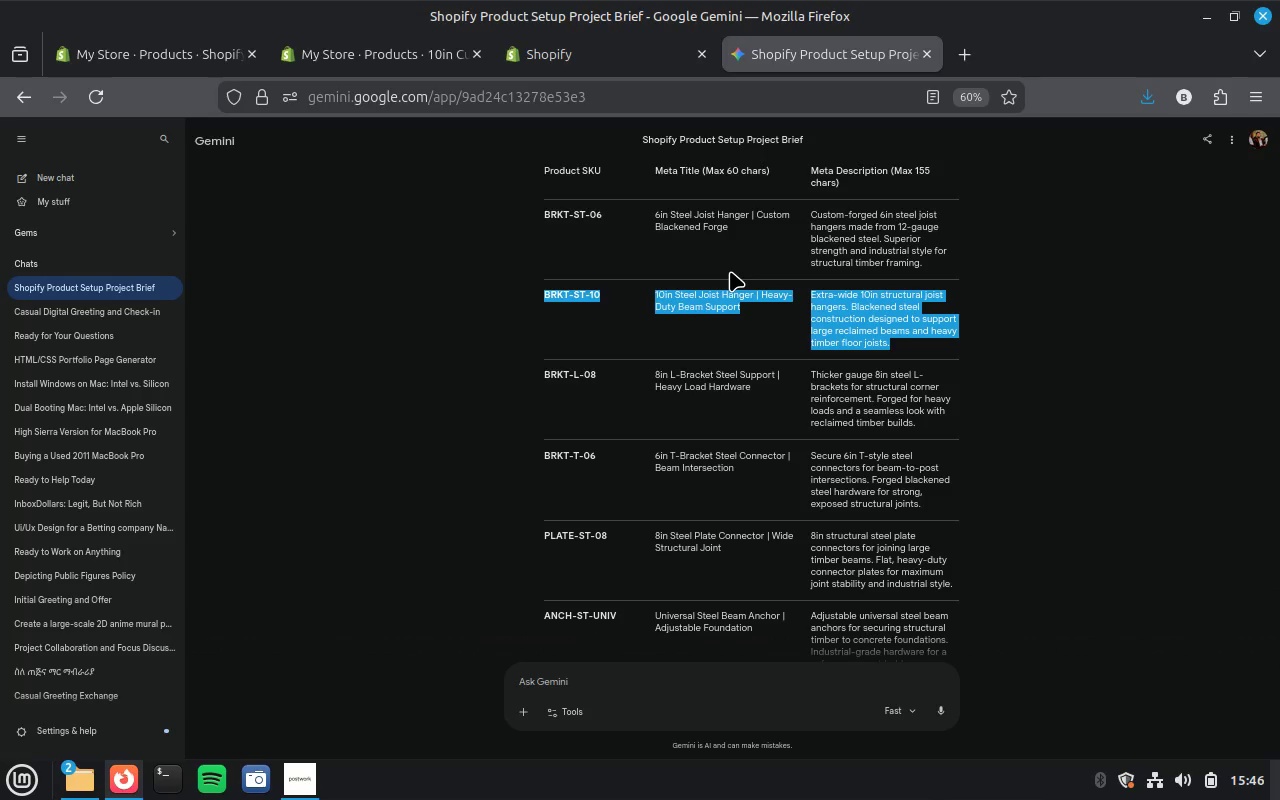 
scroll: coordinate [730, 271], scroll_direction: up, amount: 1.0
 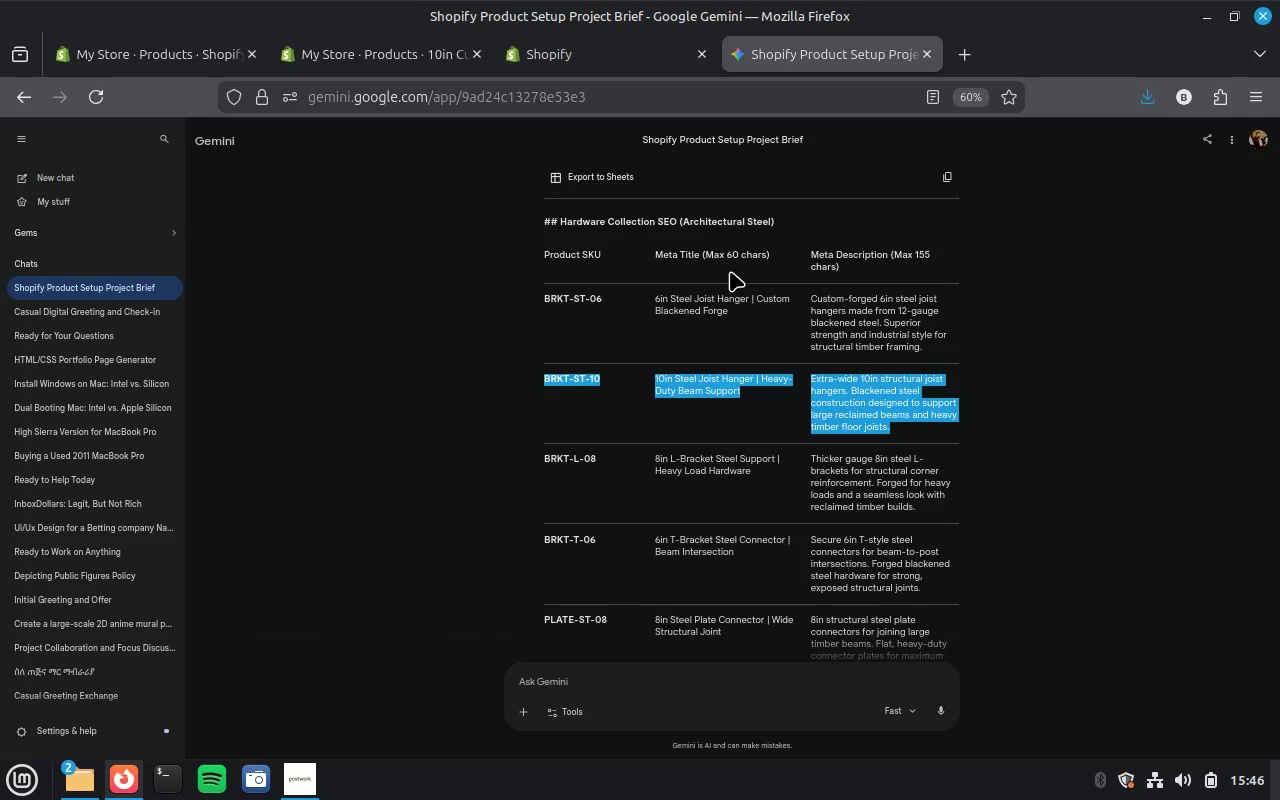 
scroll: coordinate [730, 271], scroll_direction: down, amount: 2.0
 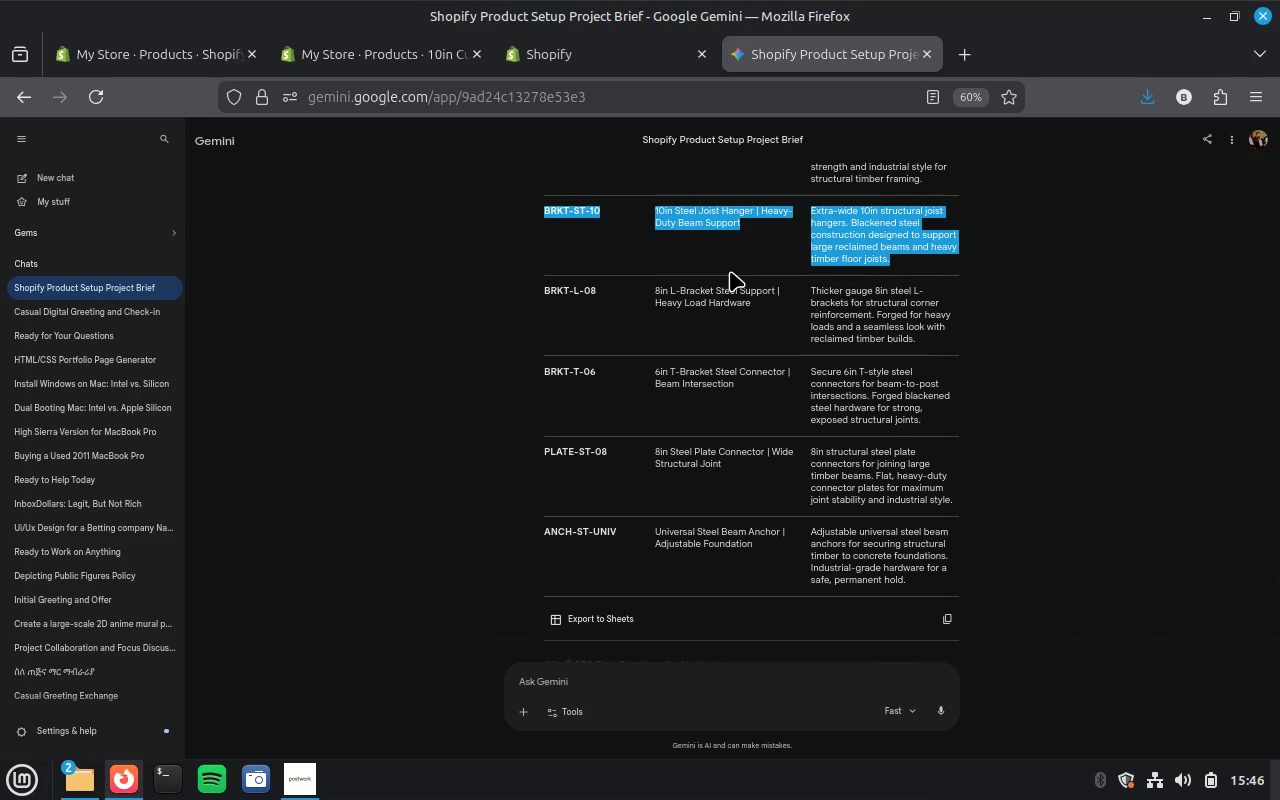 
scroll: coordinate [730, 271], scroll_direction: up, amount: 1.0
 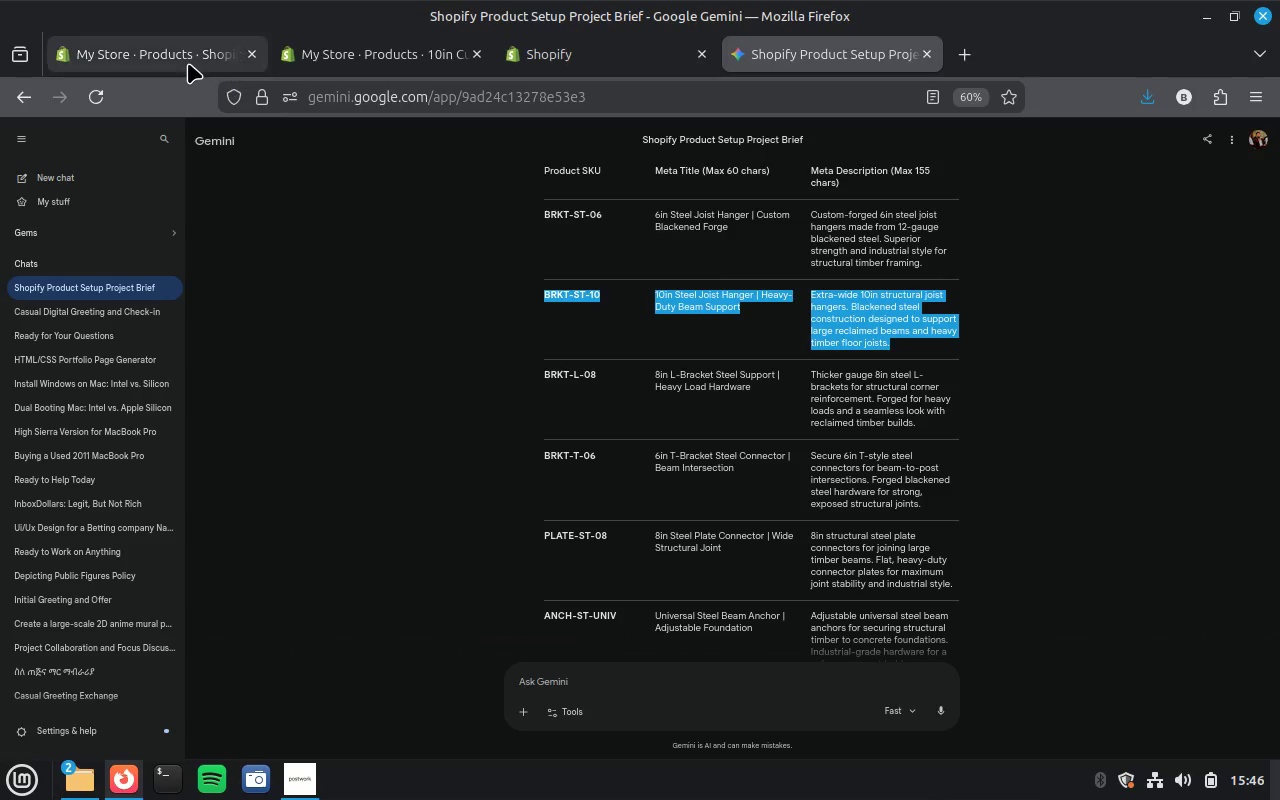 
wait(5.26)
 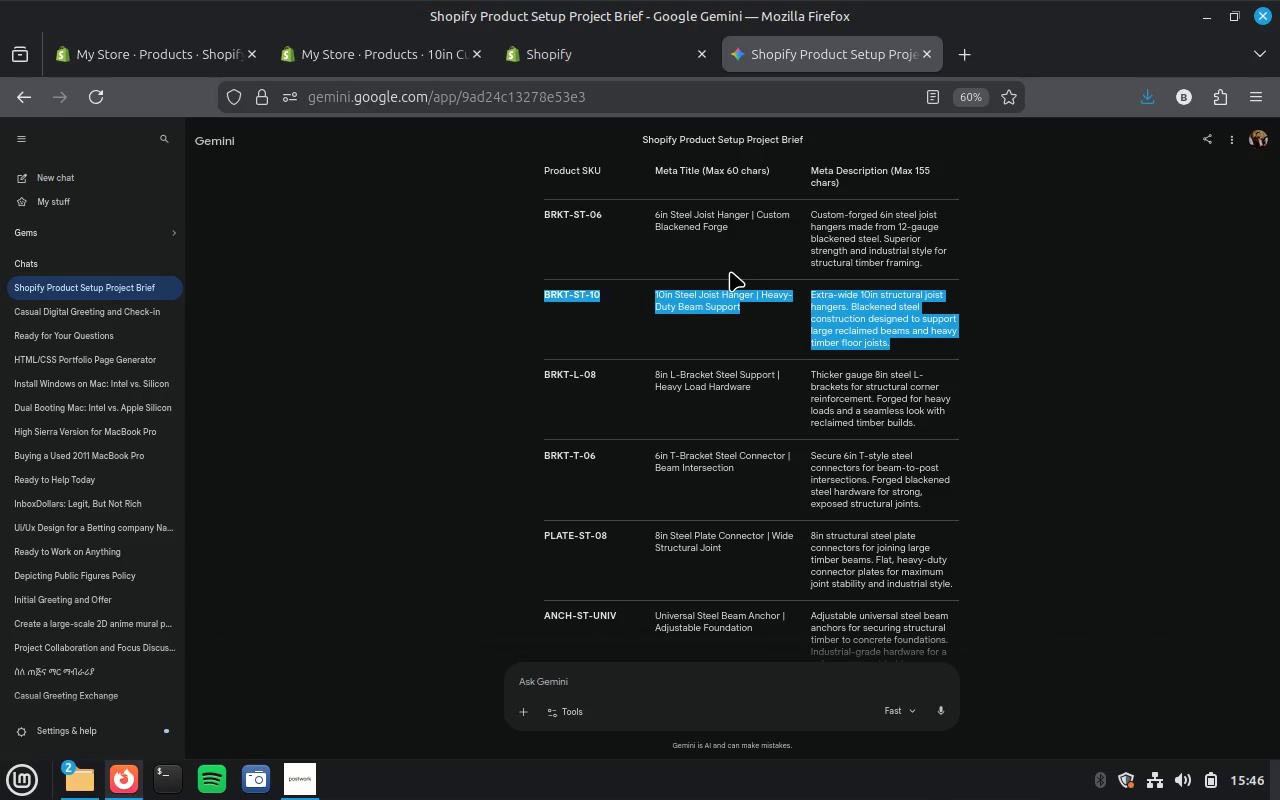 
scroll: coordinate [677, 362], scroll_direction: up, amount: 3.0
 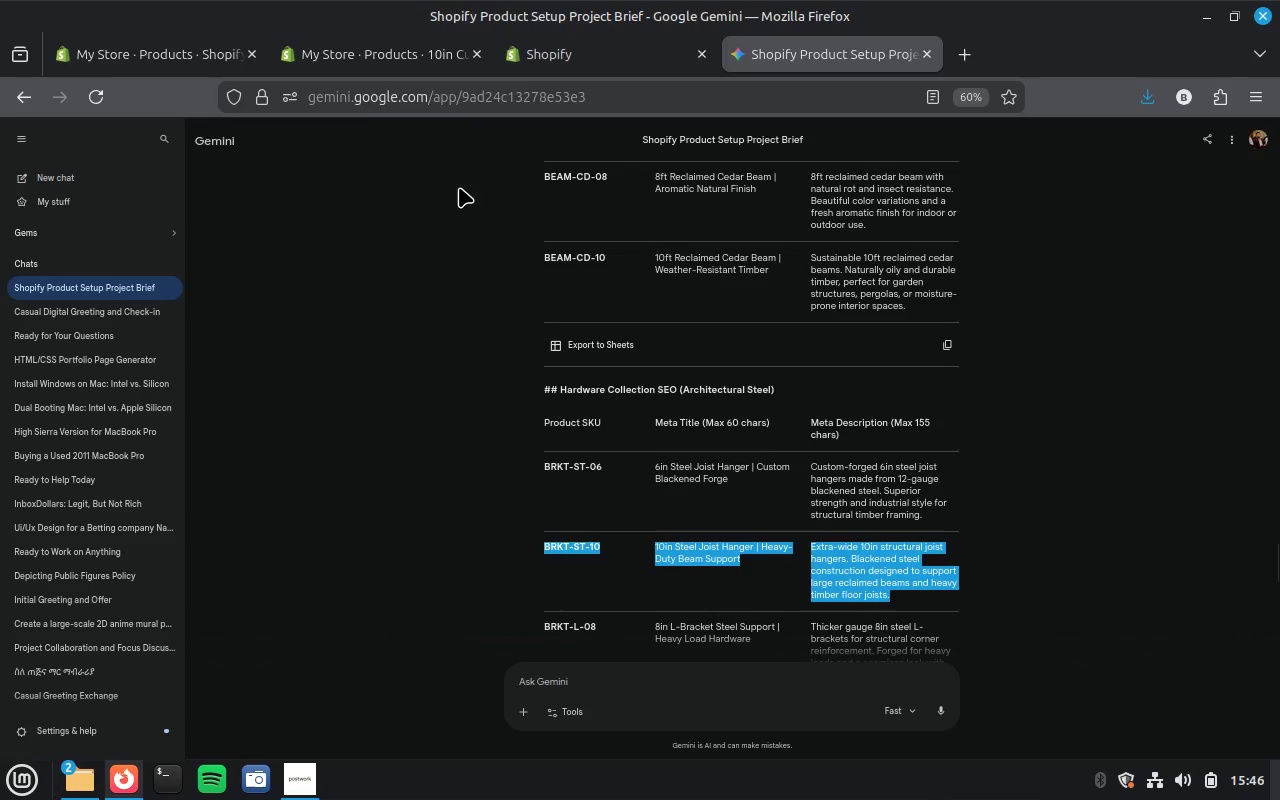 
left_click([324, 46])
 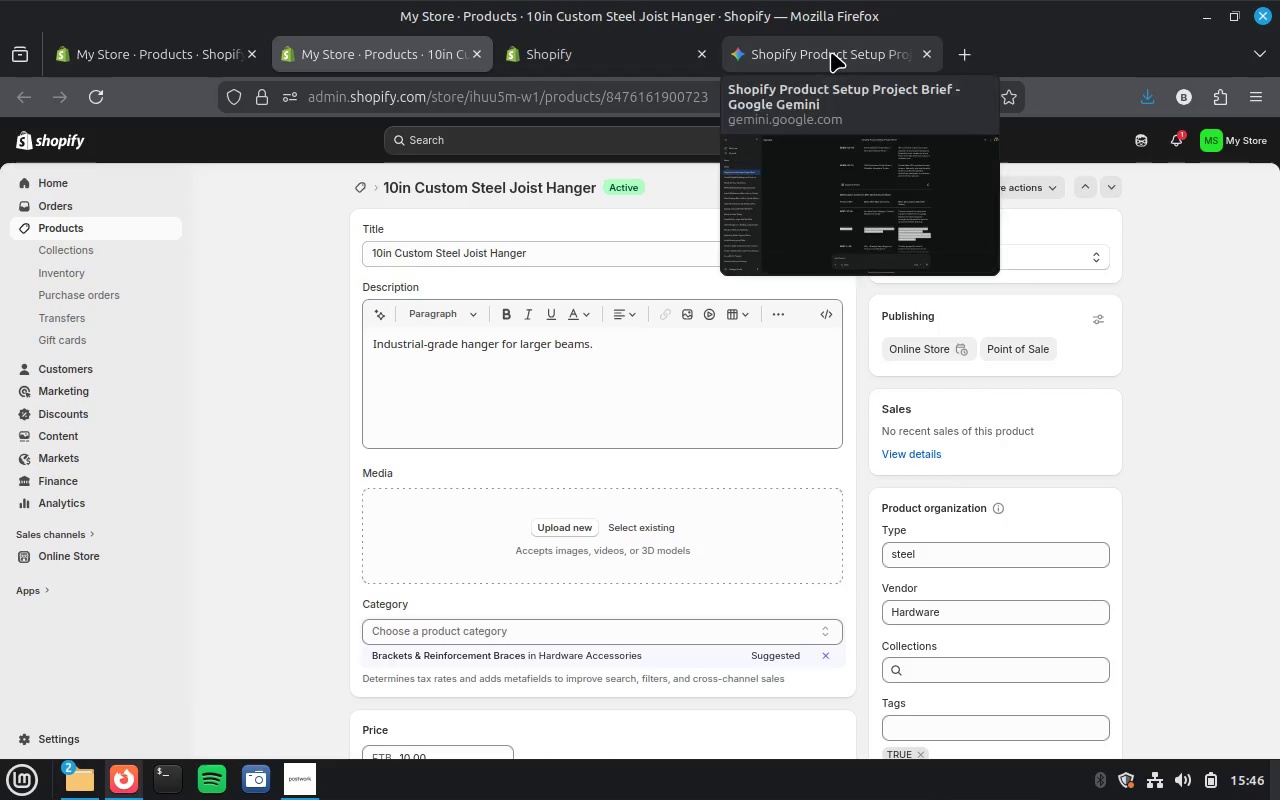 
left_click([831, 52])
 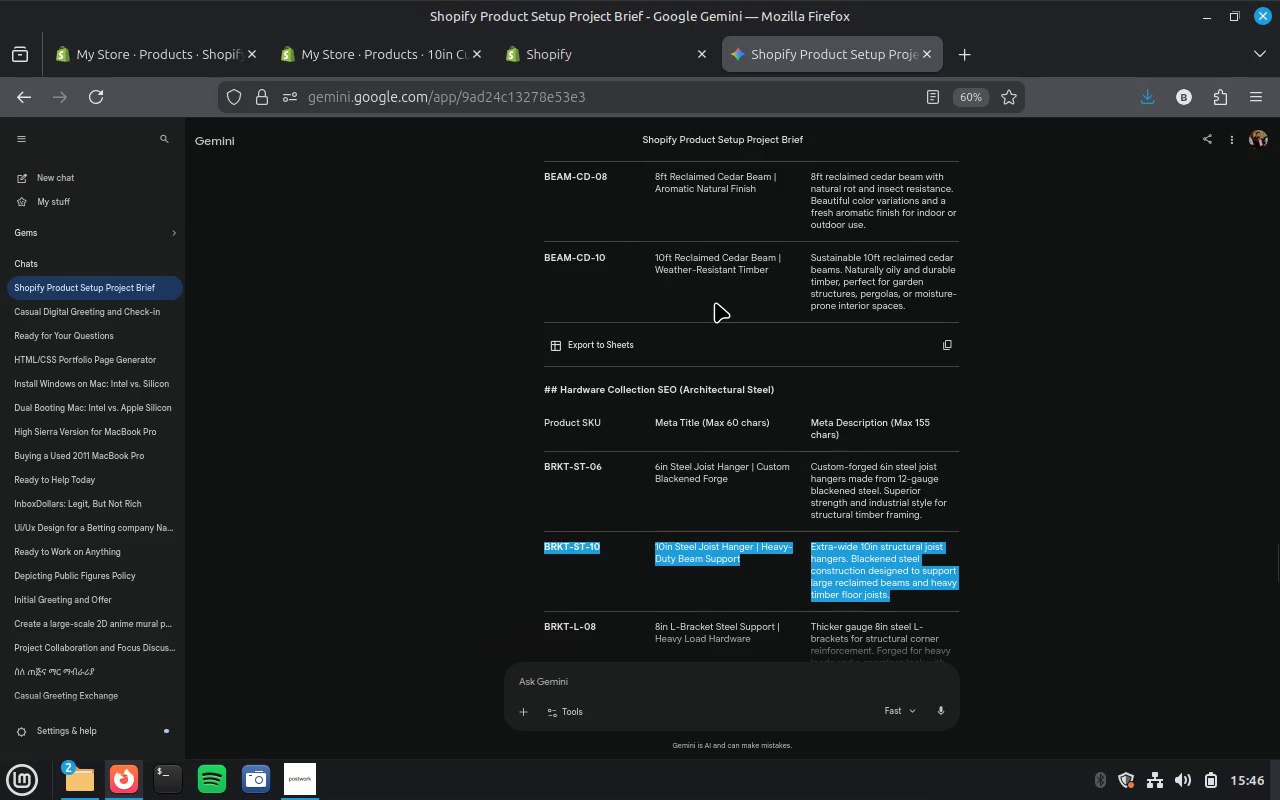 
wait(8.41)
 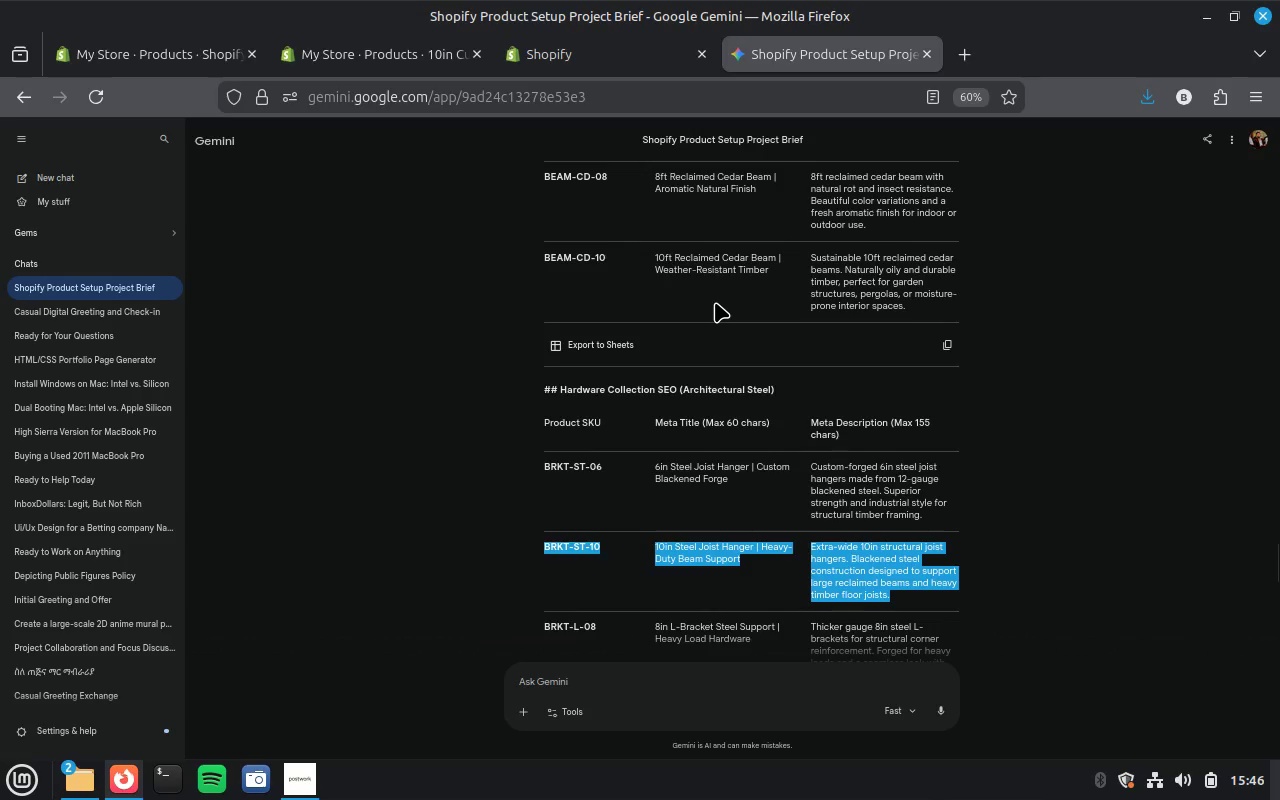 
scroll: coordinate [660, 287], scroll_direction: up, amount: 1.0
 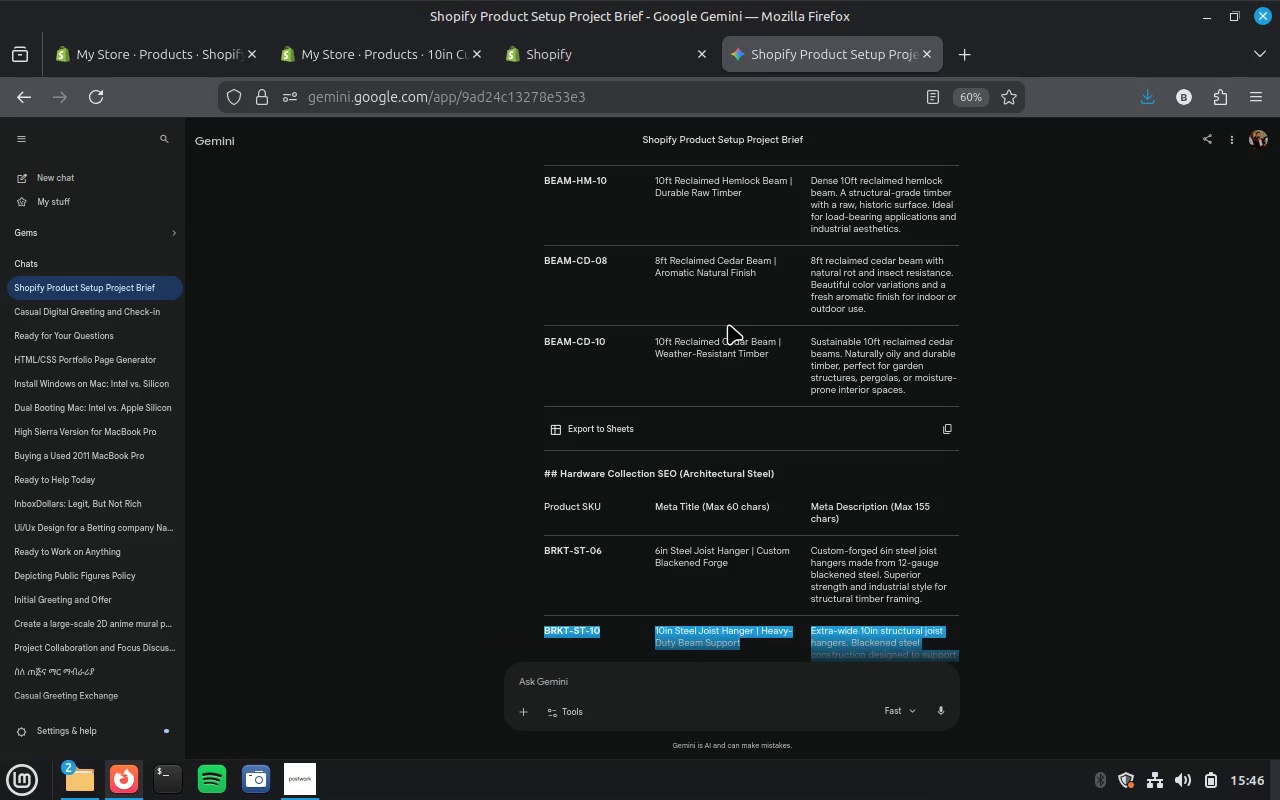 
wait(14.43)
 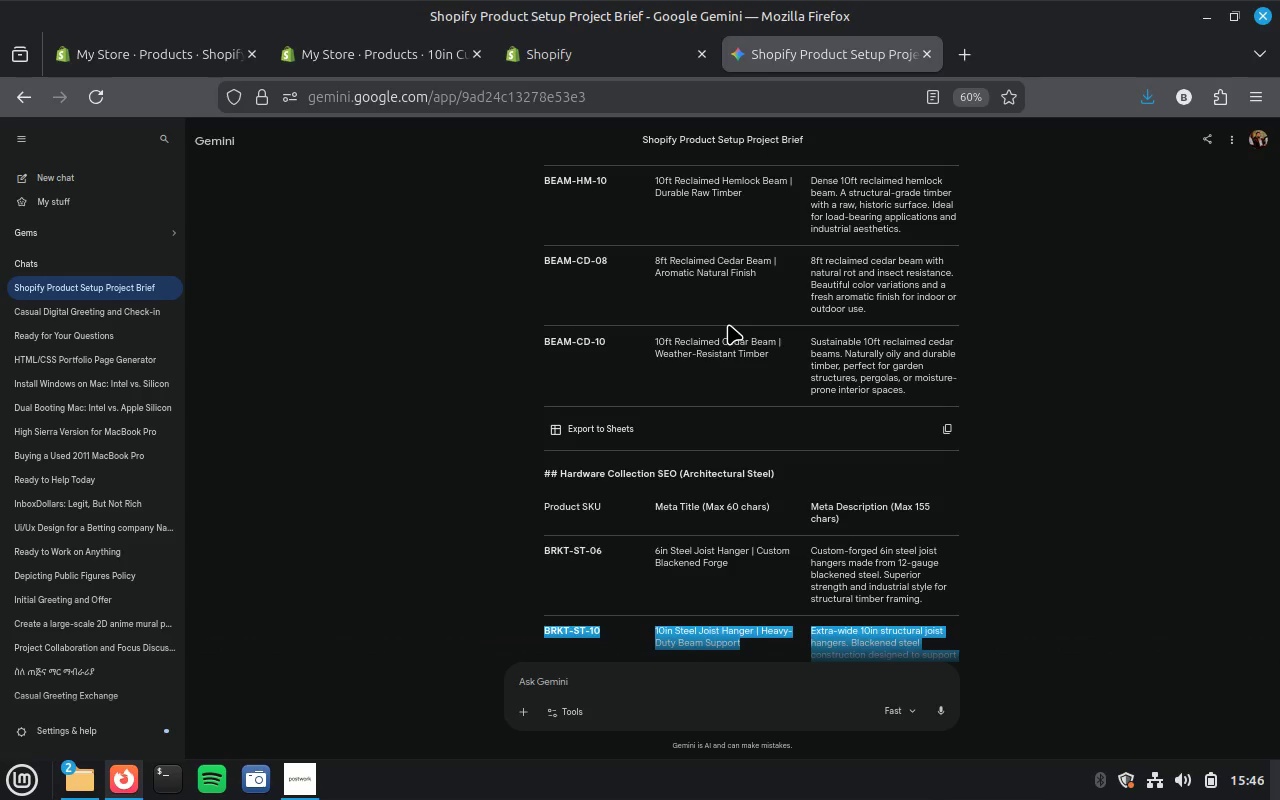 
left_click([347, 52])
 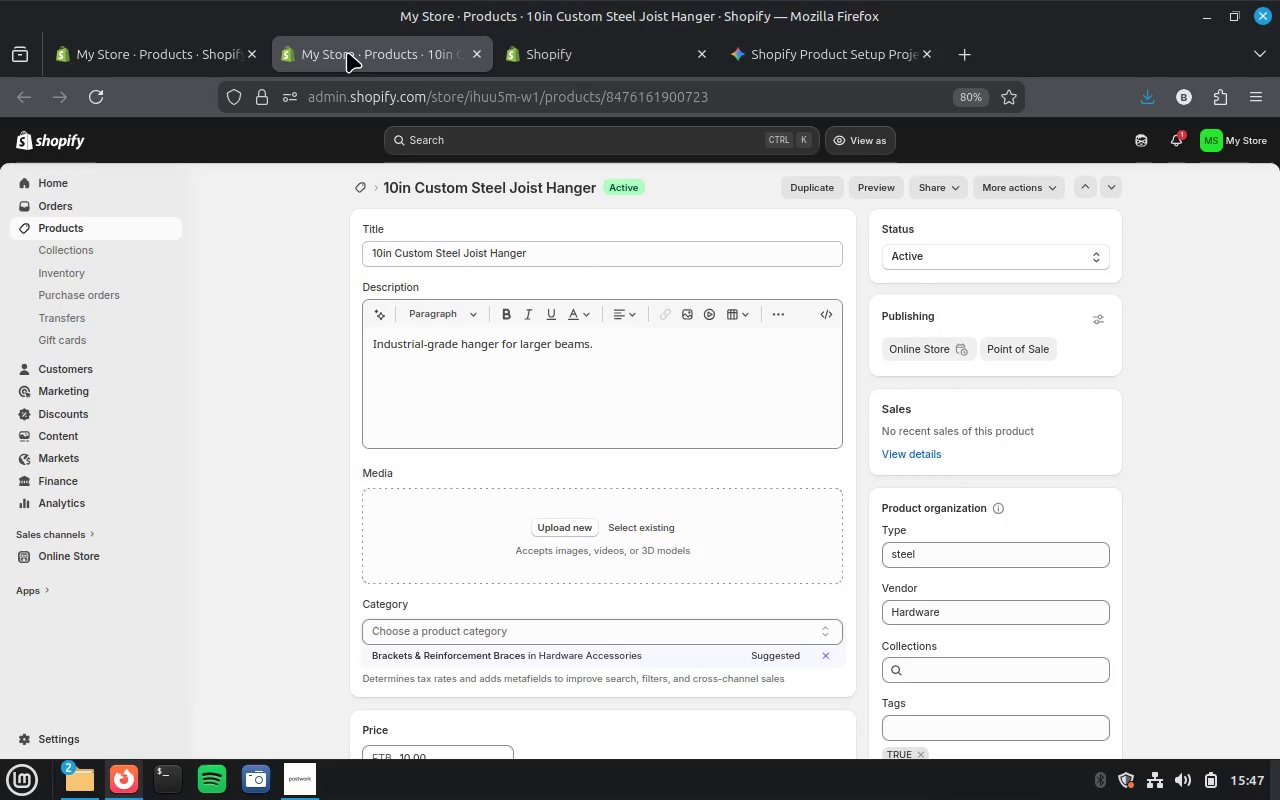 
wait(8.54)
 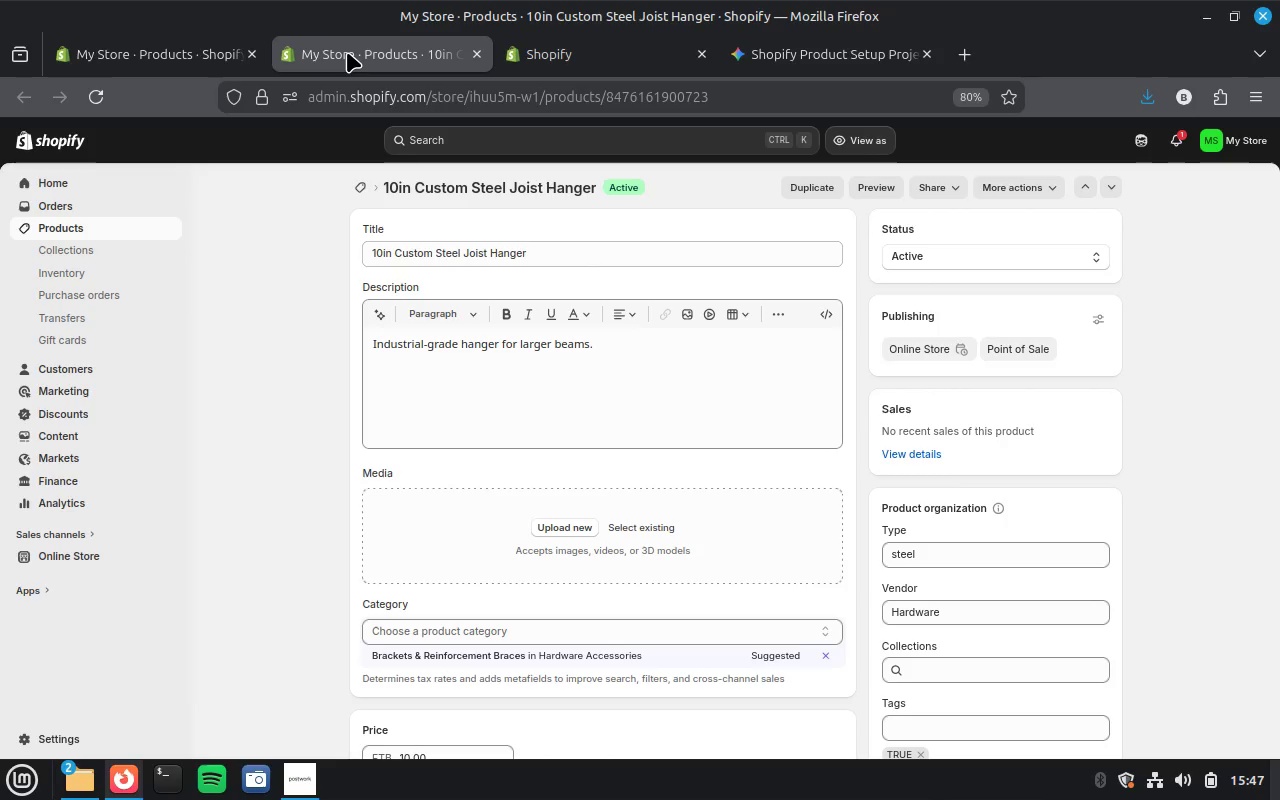 
left_click([826, 53])
 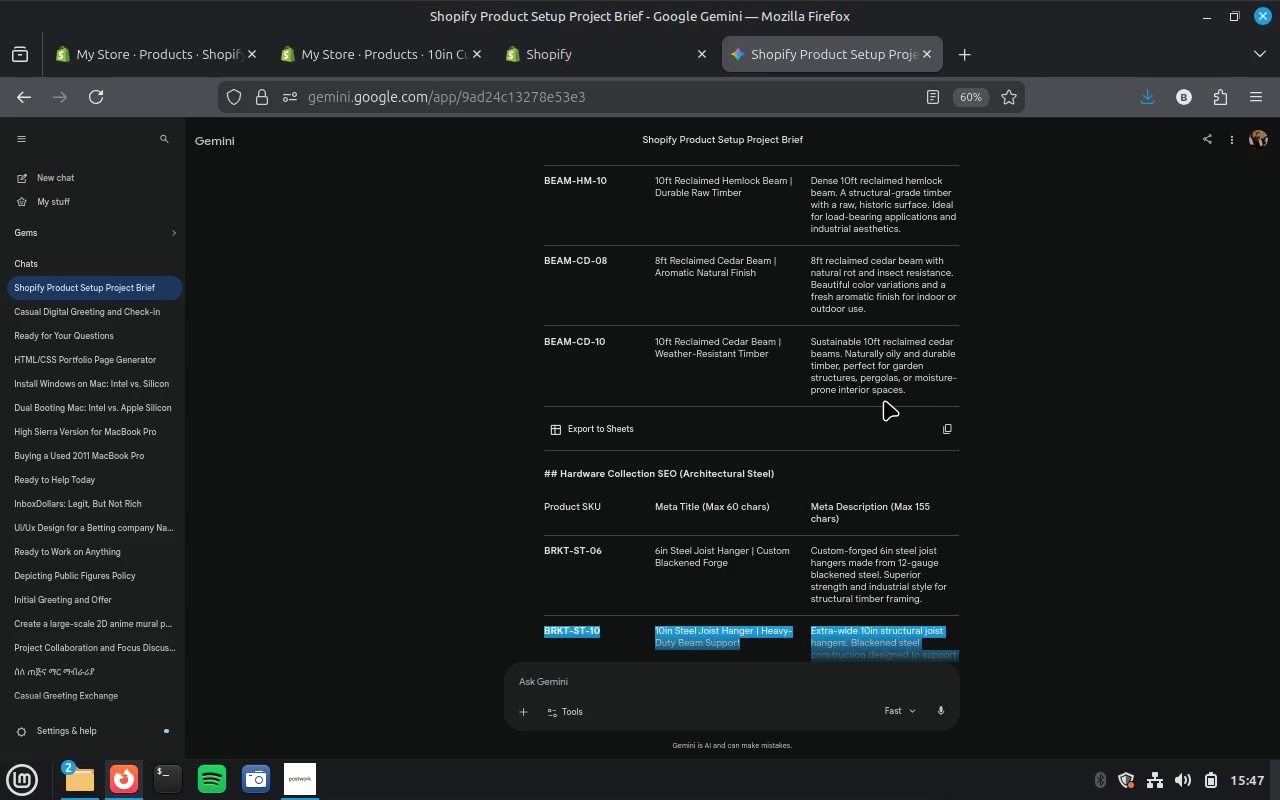 
wait(12.84)
 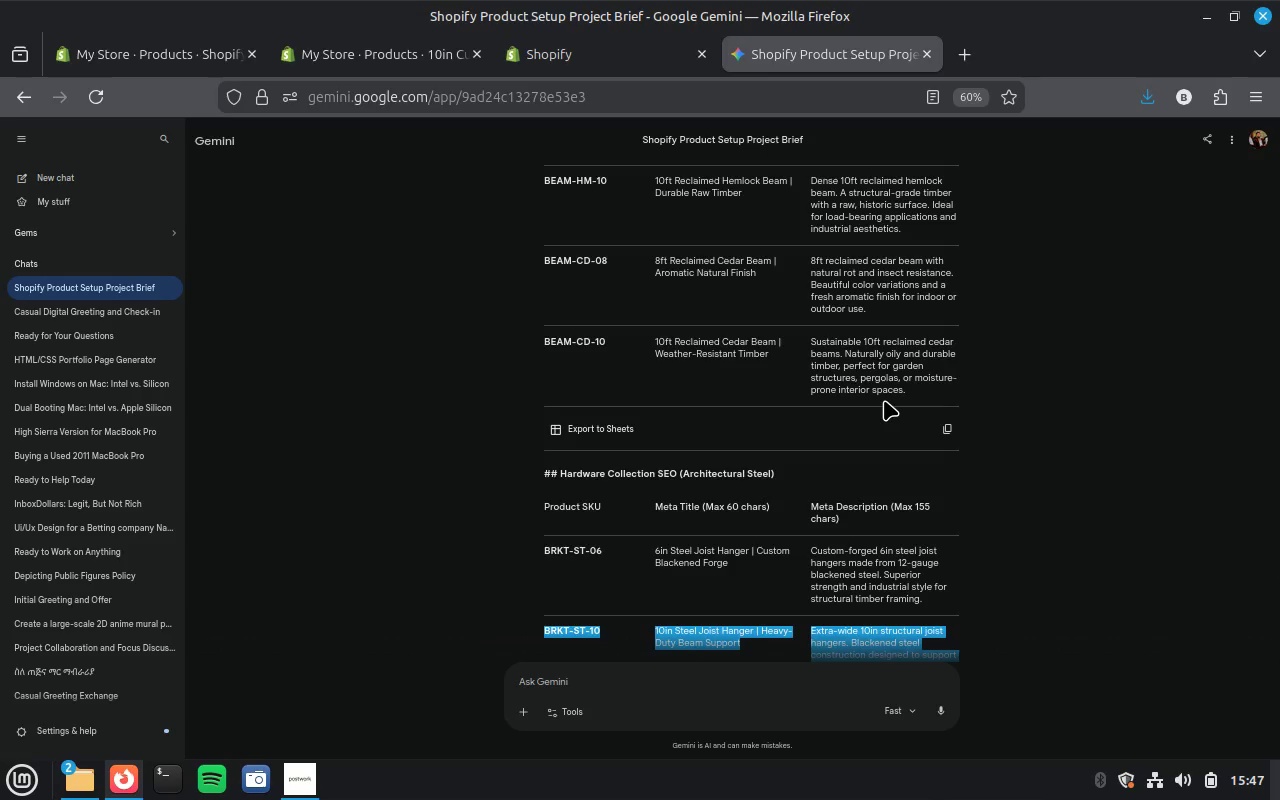 
scroll: coordinate [846, 399], scroll_direction: up, amount: 7.0
 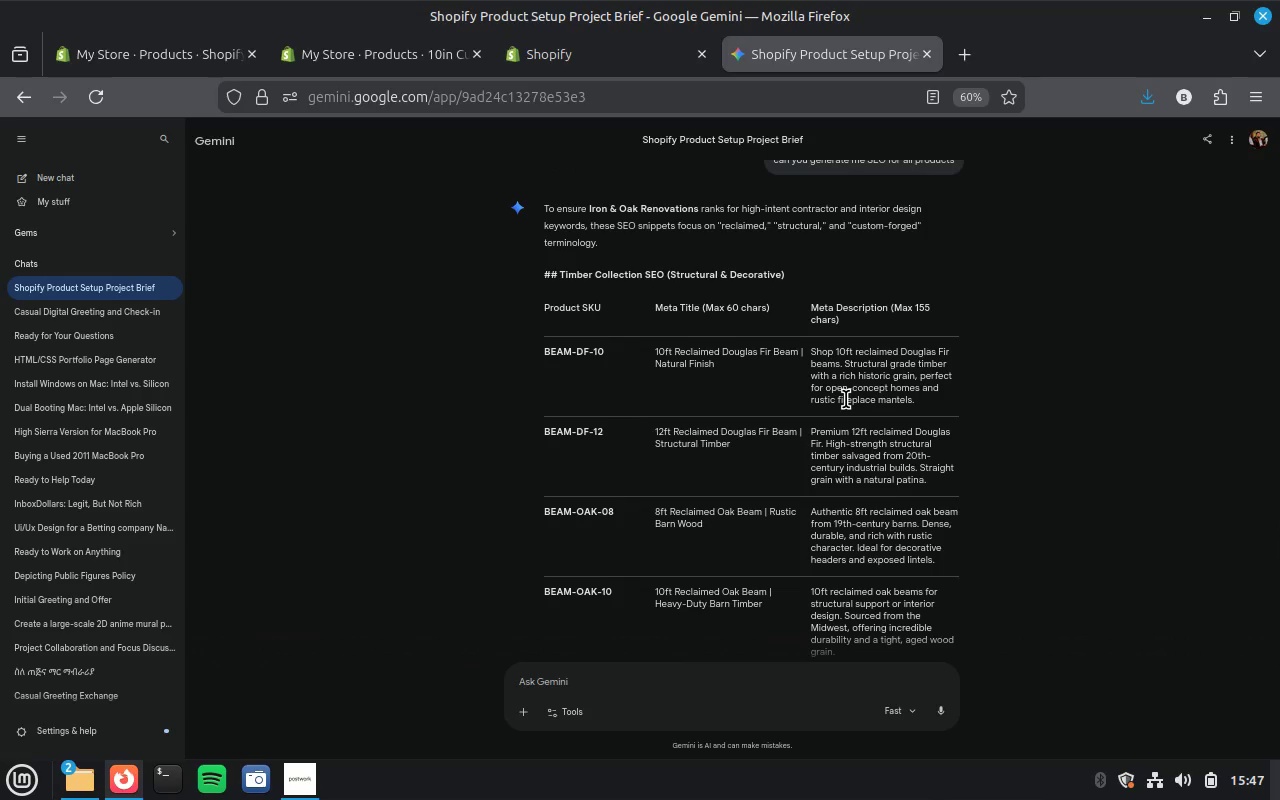 
scroll: coordinate [846, 399], scroll_direction: down, amount: 40.0
 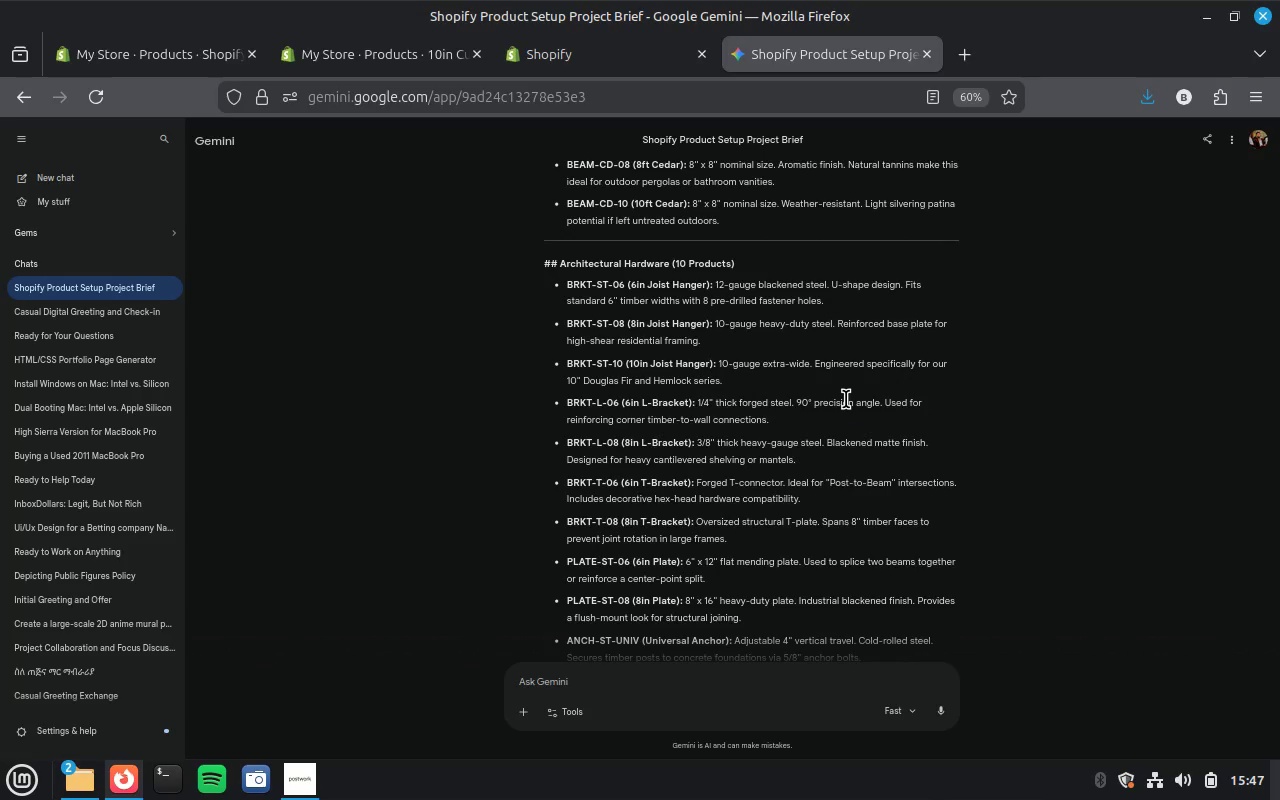 
wait(9.61)
 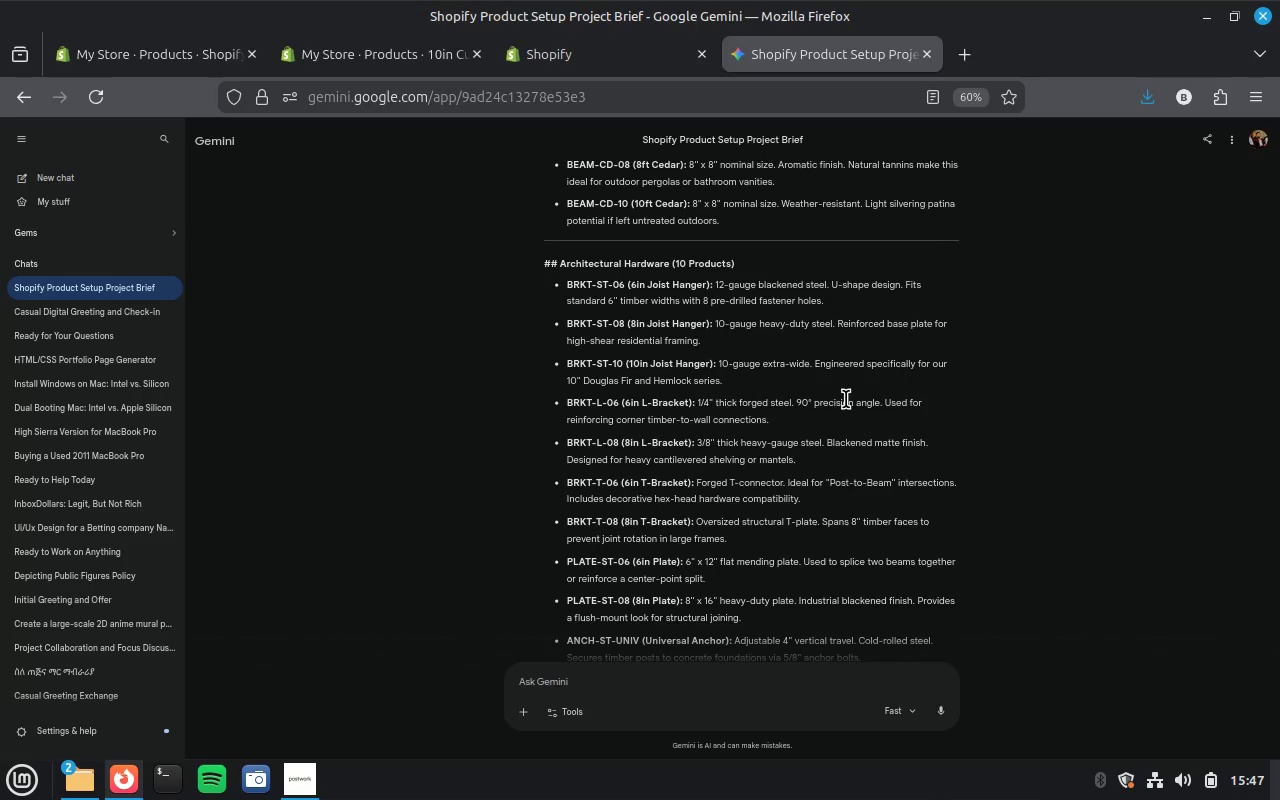 
left_click_drag(start_coordinate=[566, 364], to_coordinate=[728, 390])
 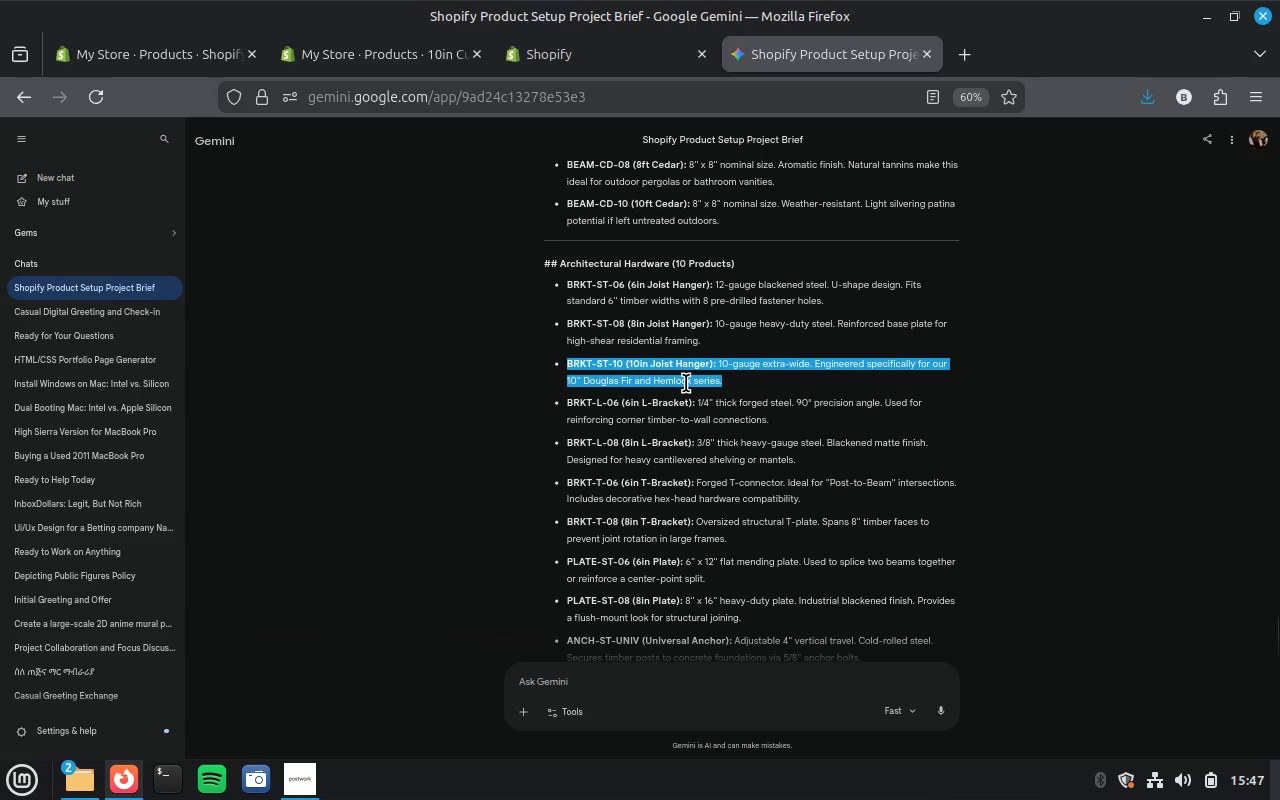 
right_click([686, 383])
 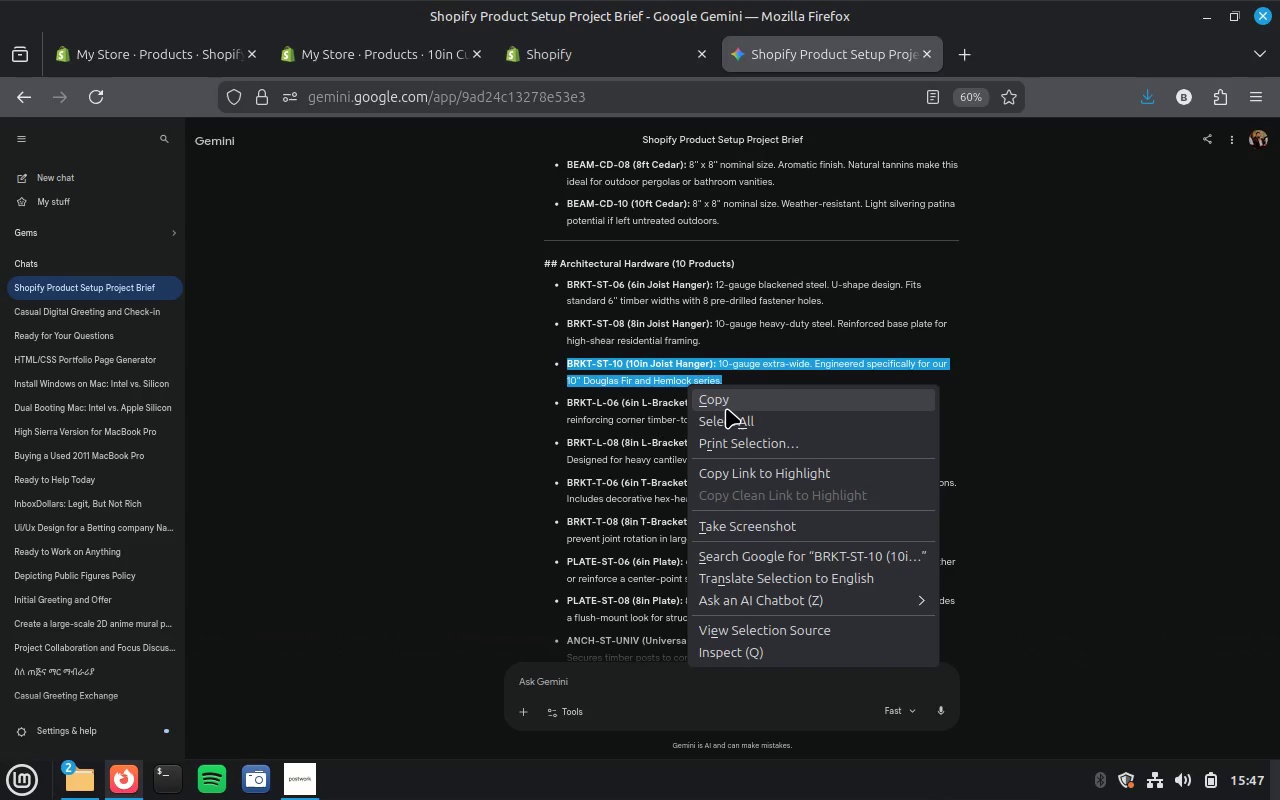 
left_click([726, 408])
 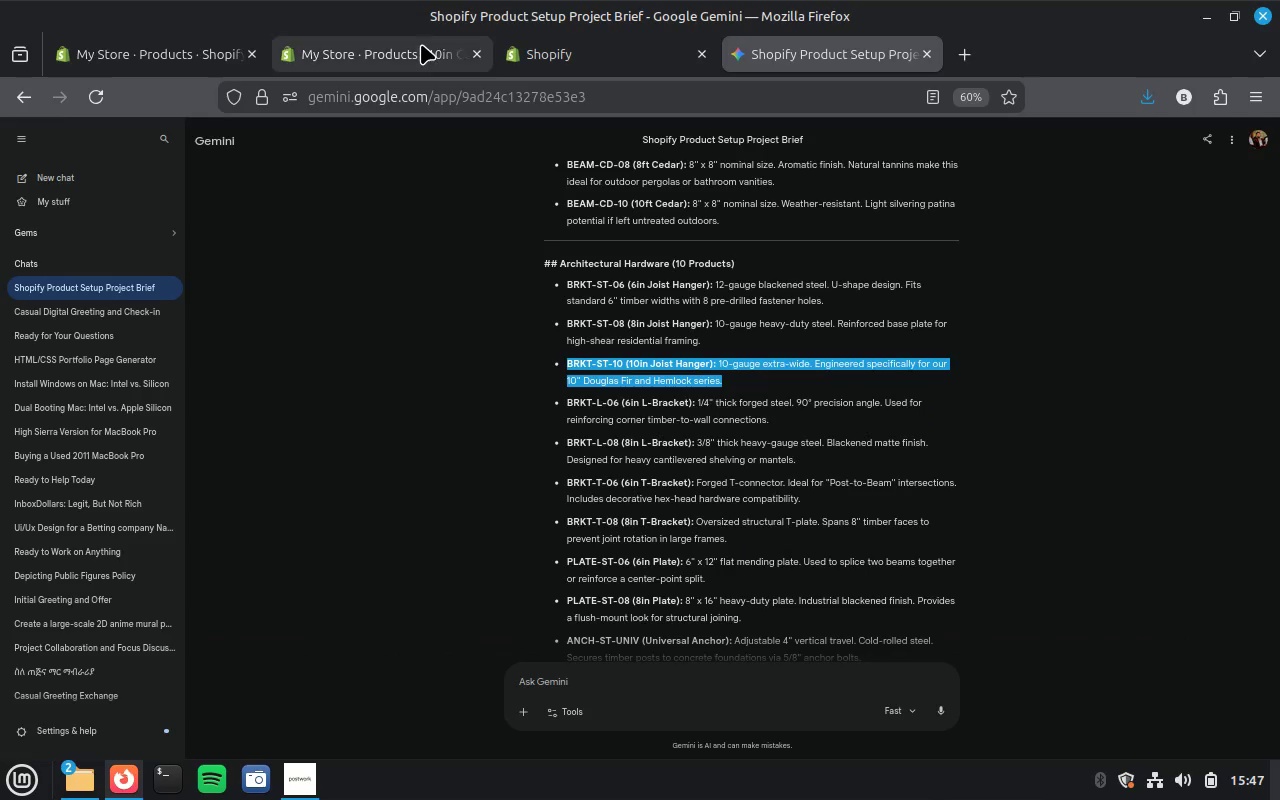 
left_click([421, 44])
 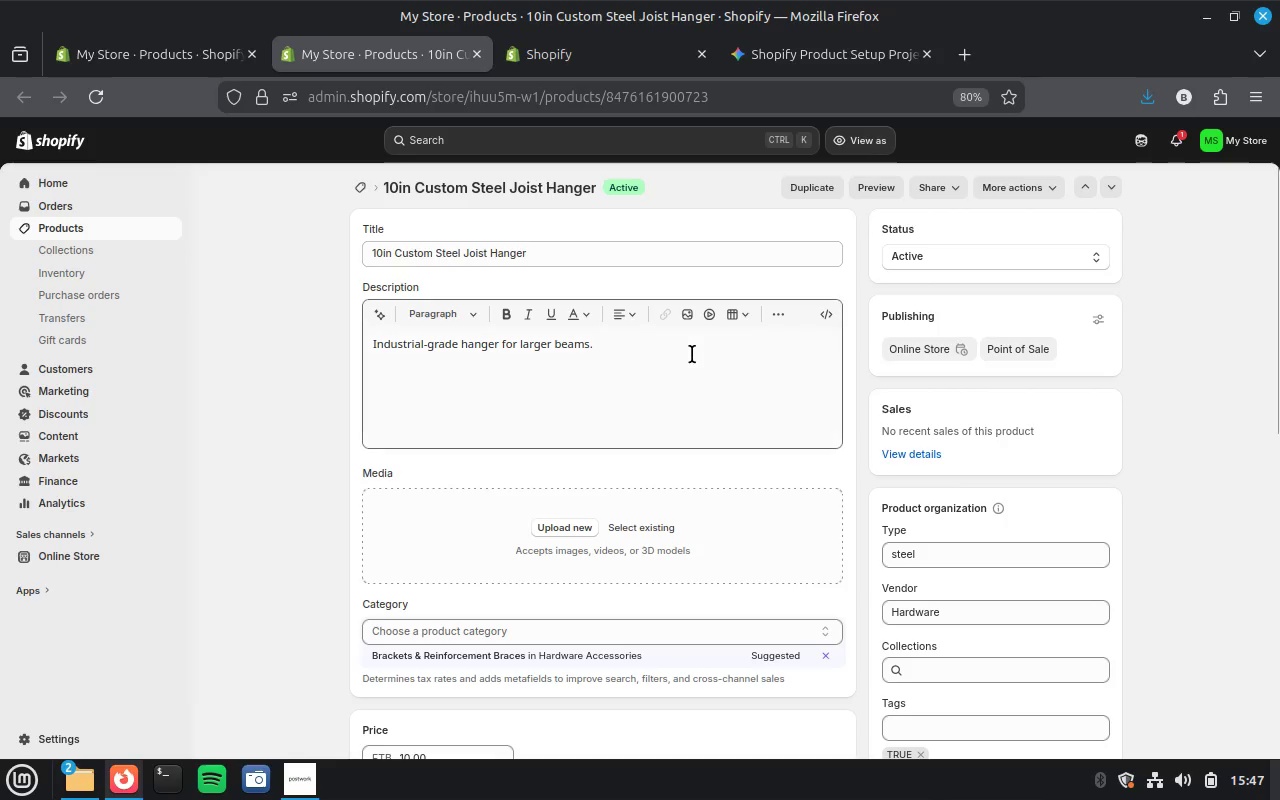 
left_click([692, 354])
 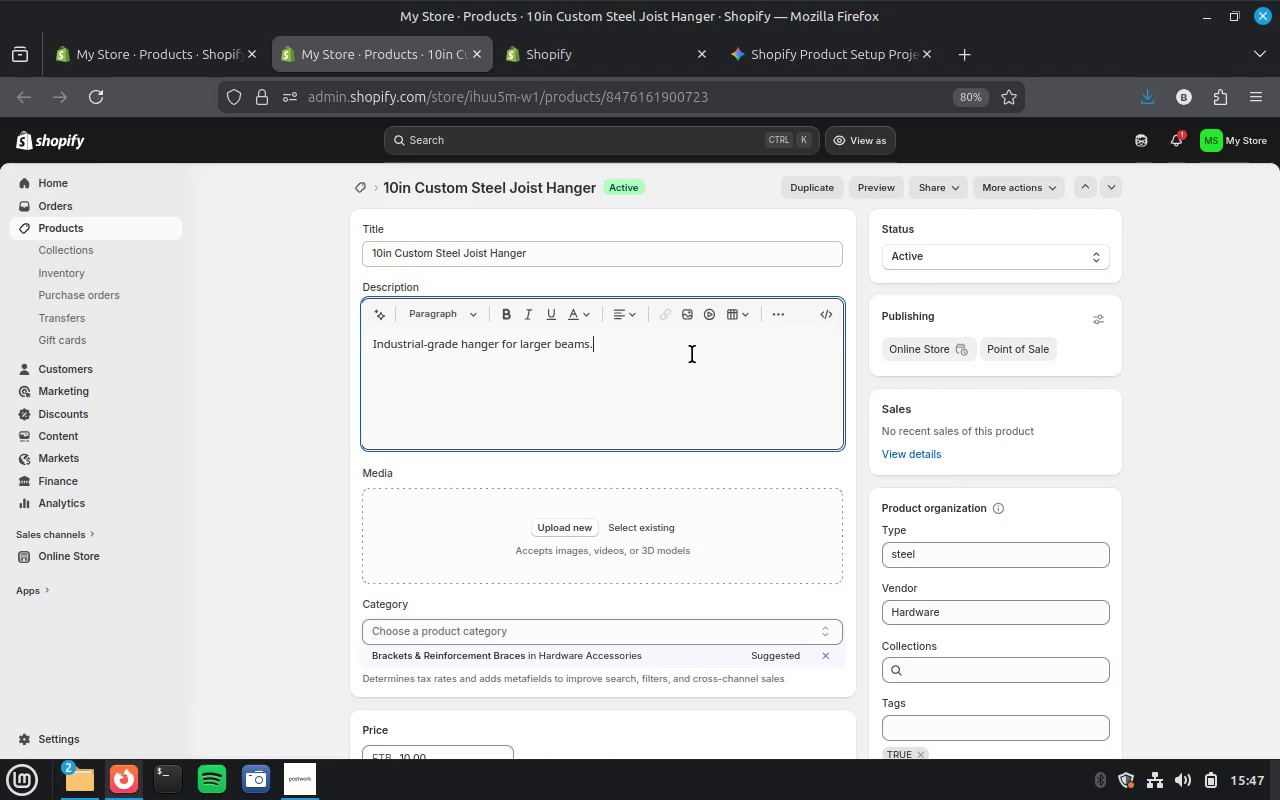 
key(Control+V)
 